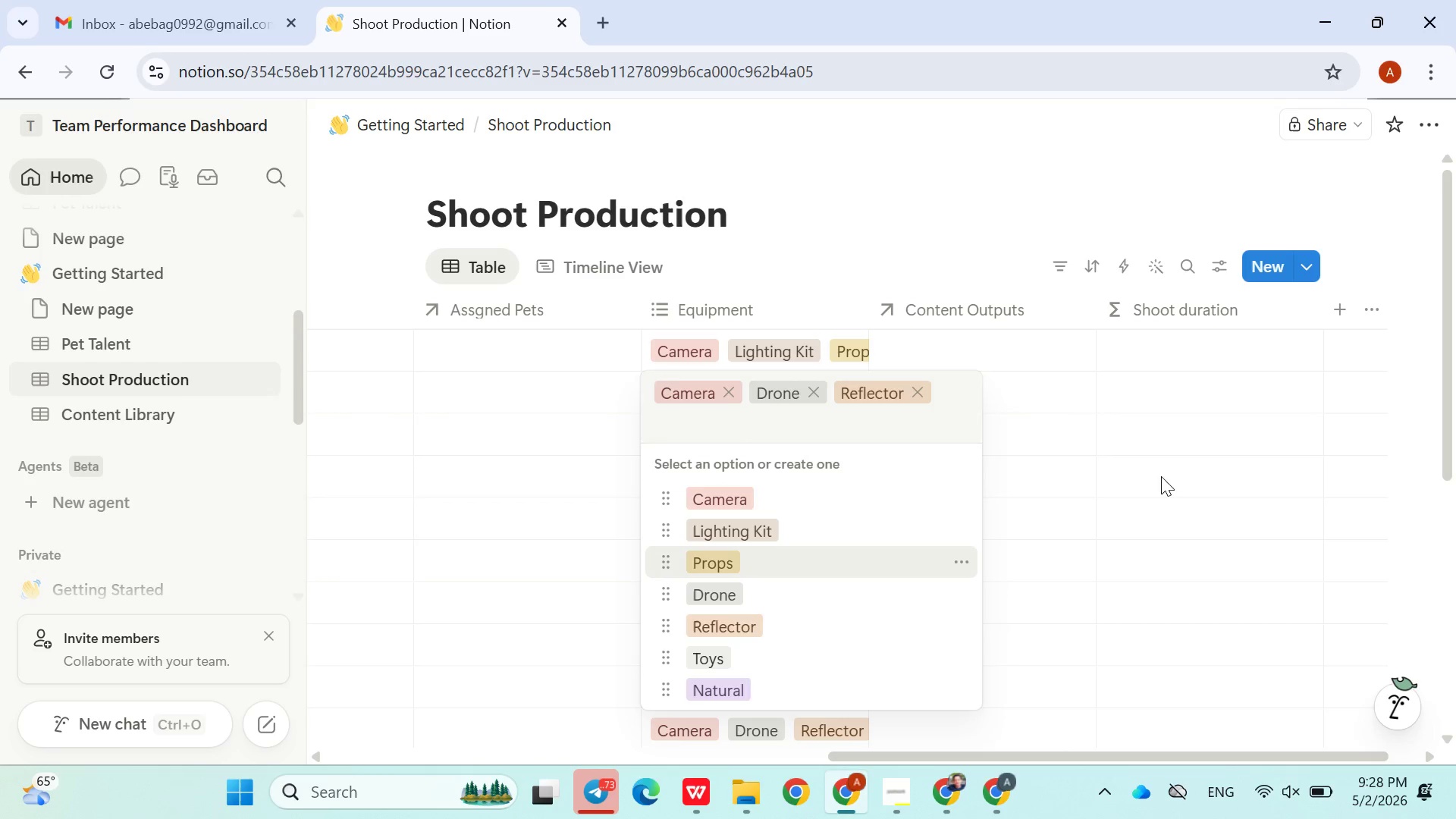 
left_click([1161, 476])
 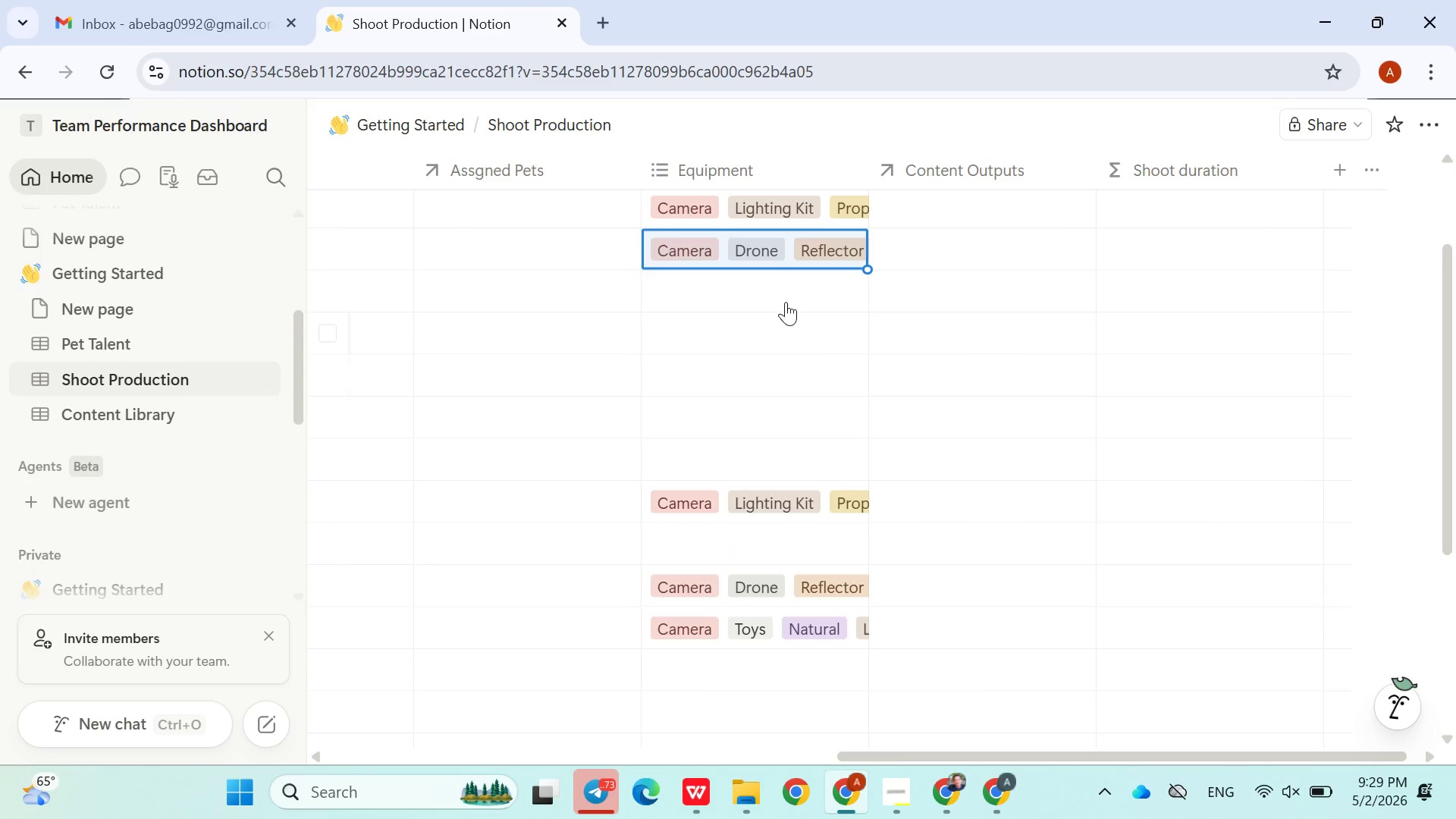 
left_click([786, 294])
 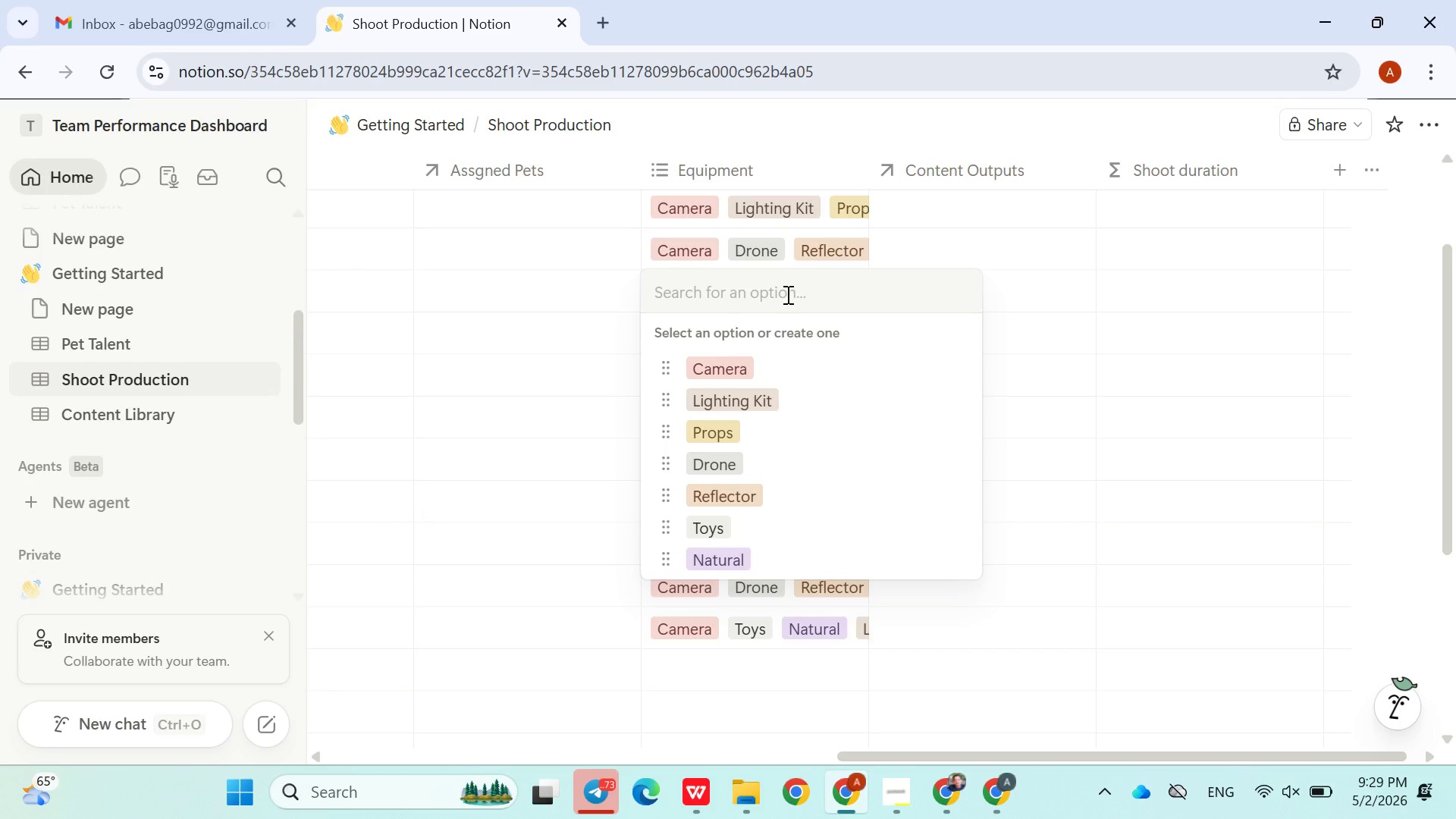 
wait(15.28)
 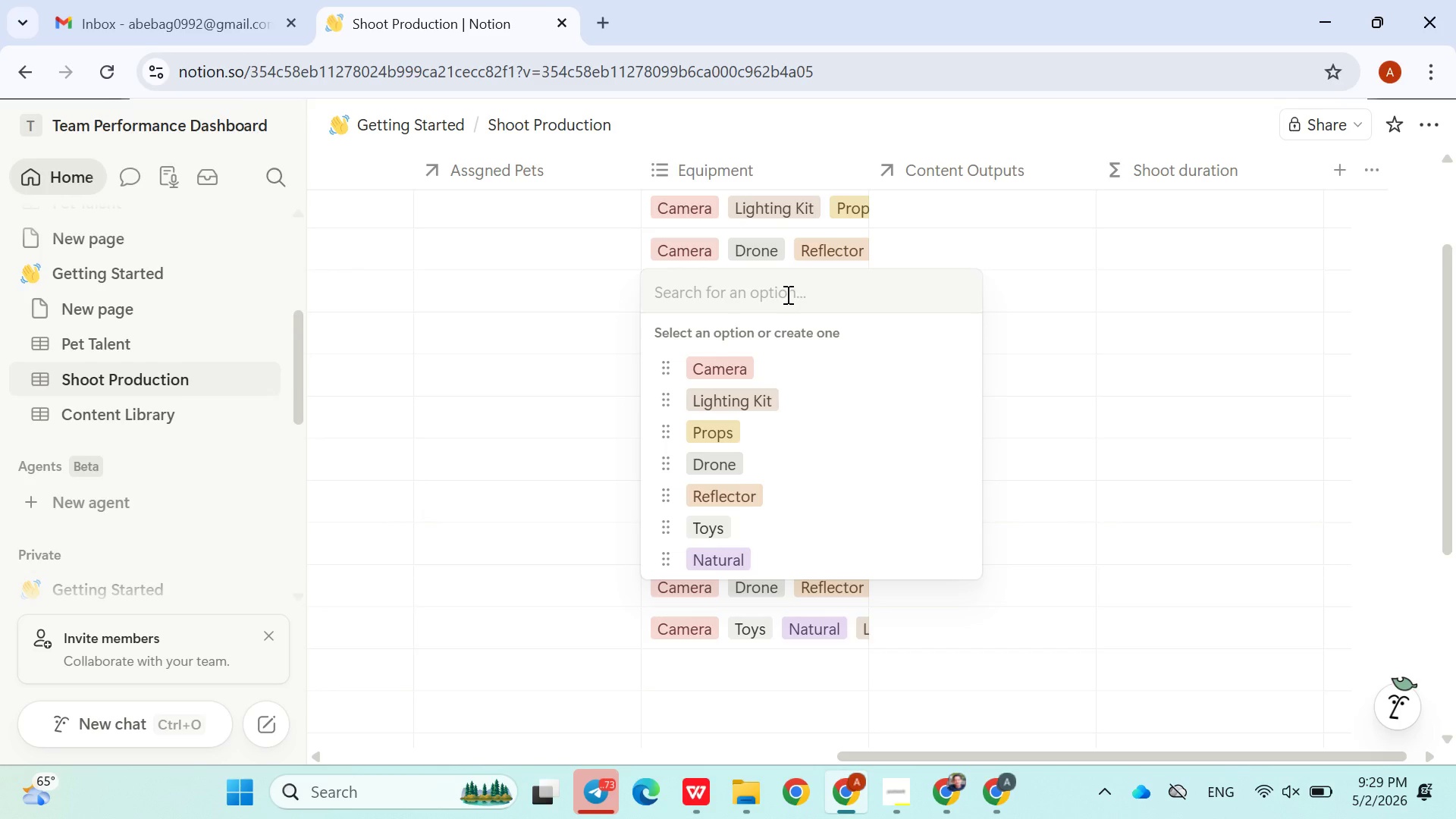 
left_click([557, 427])
 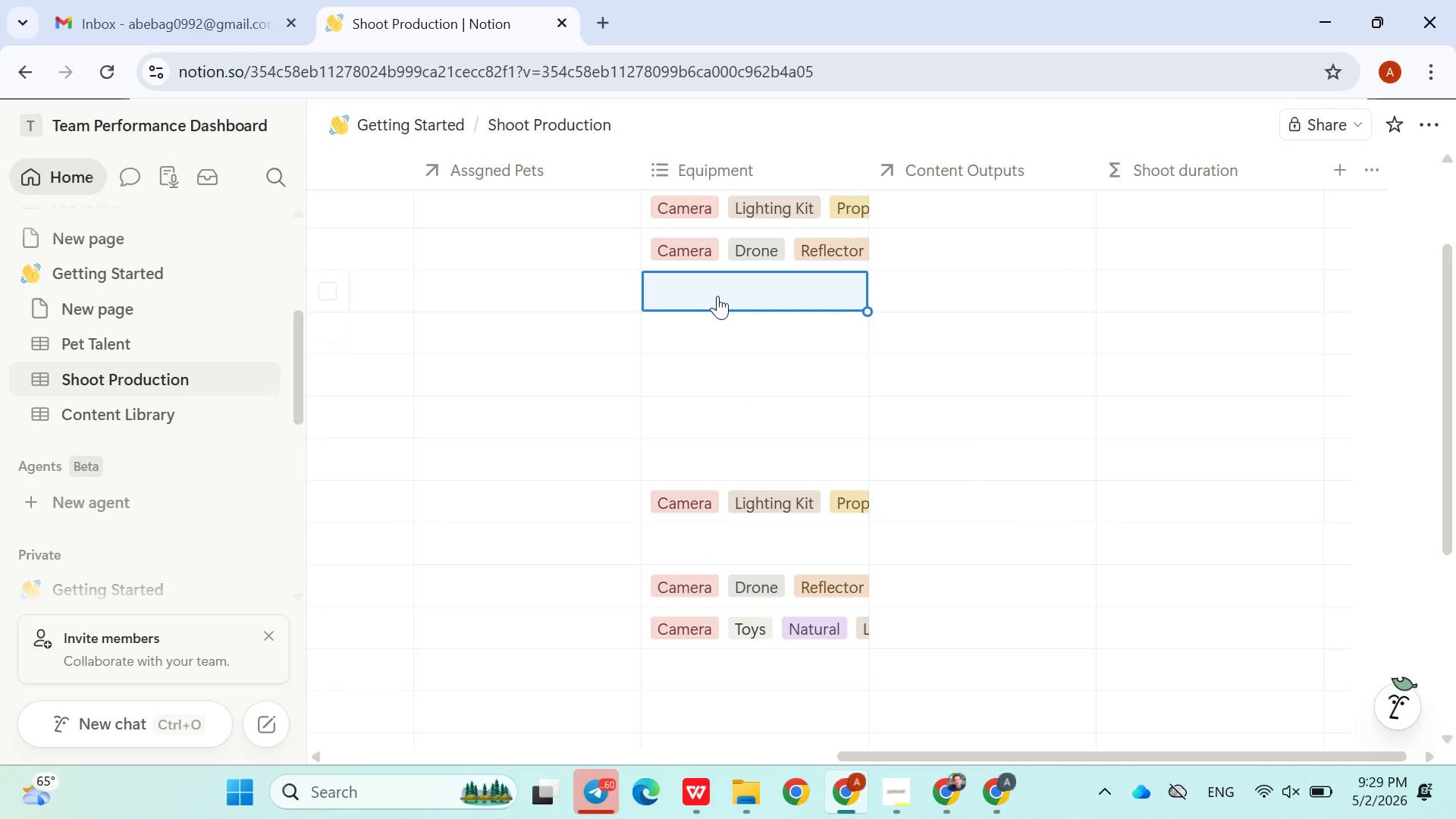 
left_click([717, 295])
 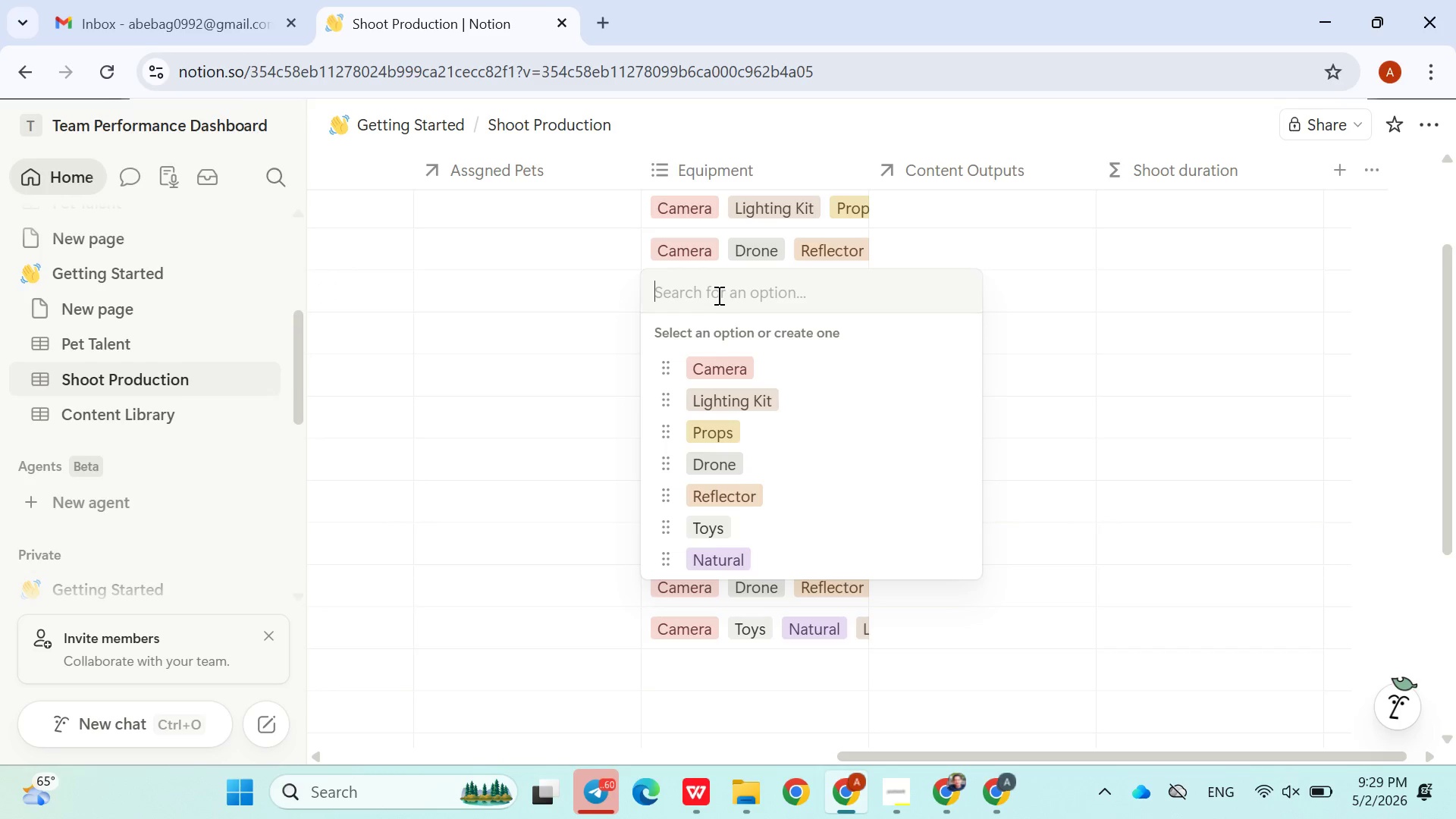 
left_click([733, 372])
 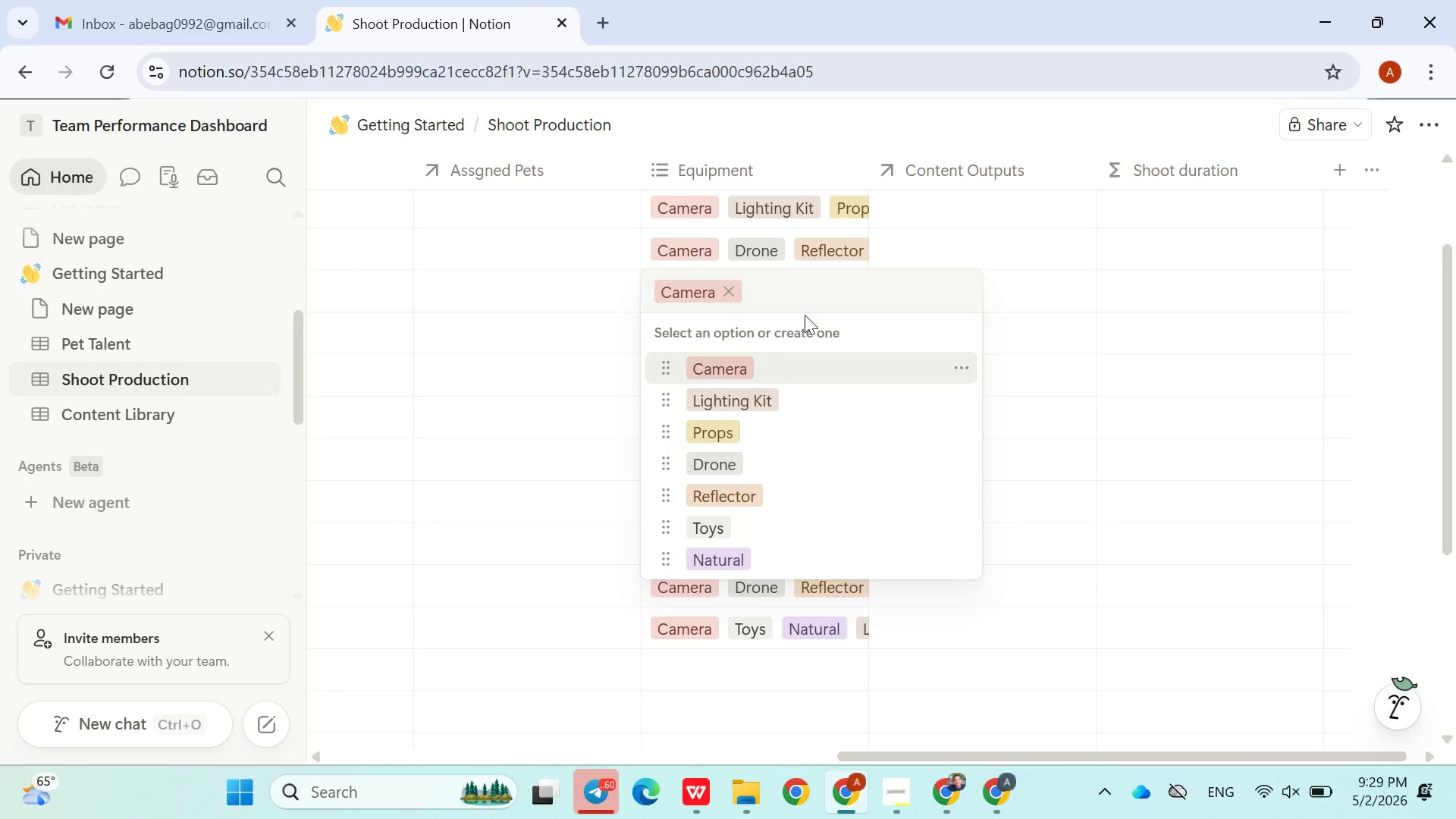 
left_click([1065, 385])
 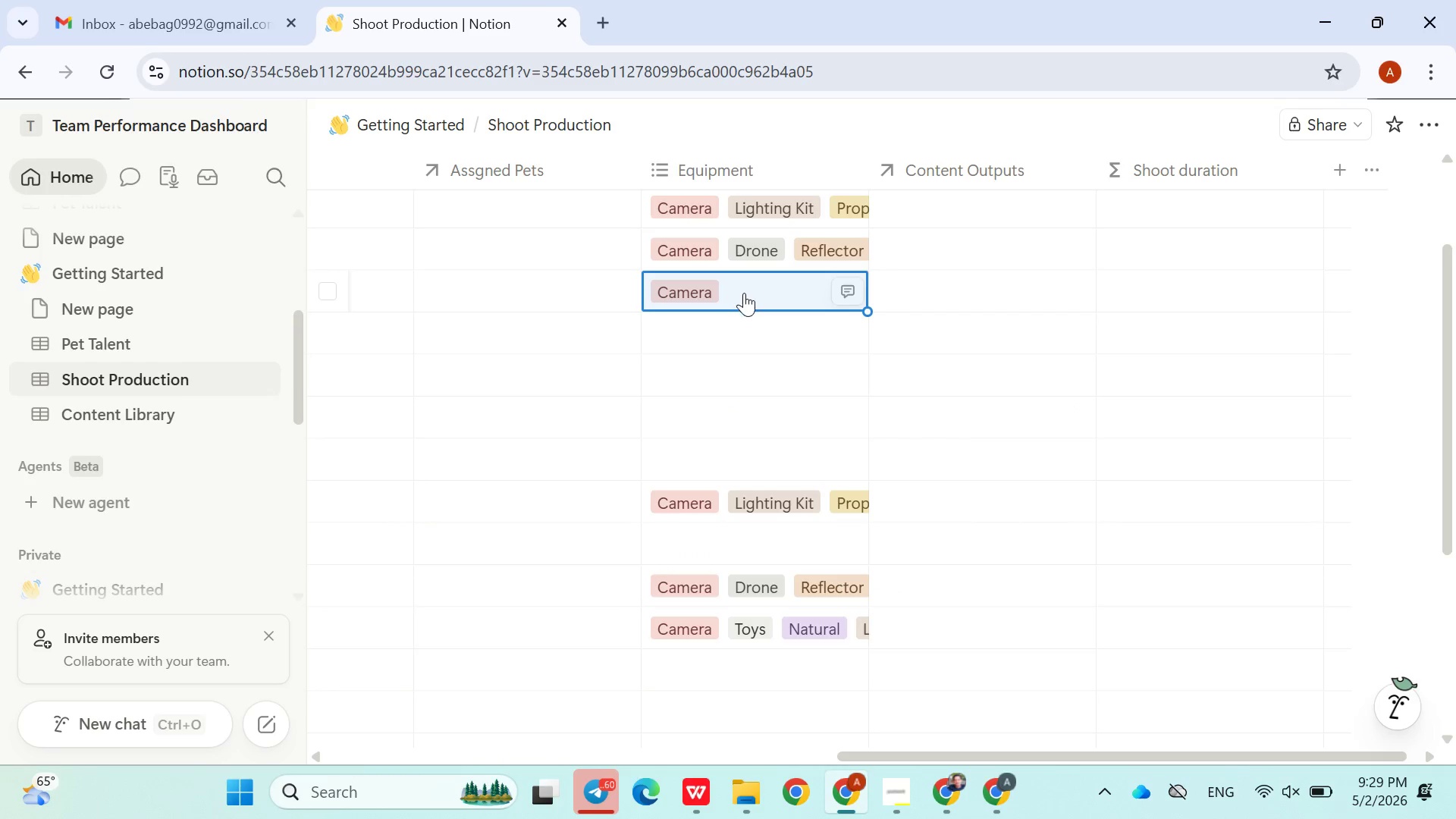 
left_click([744, 294])
 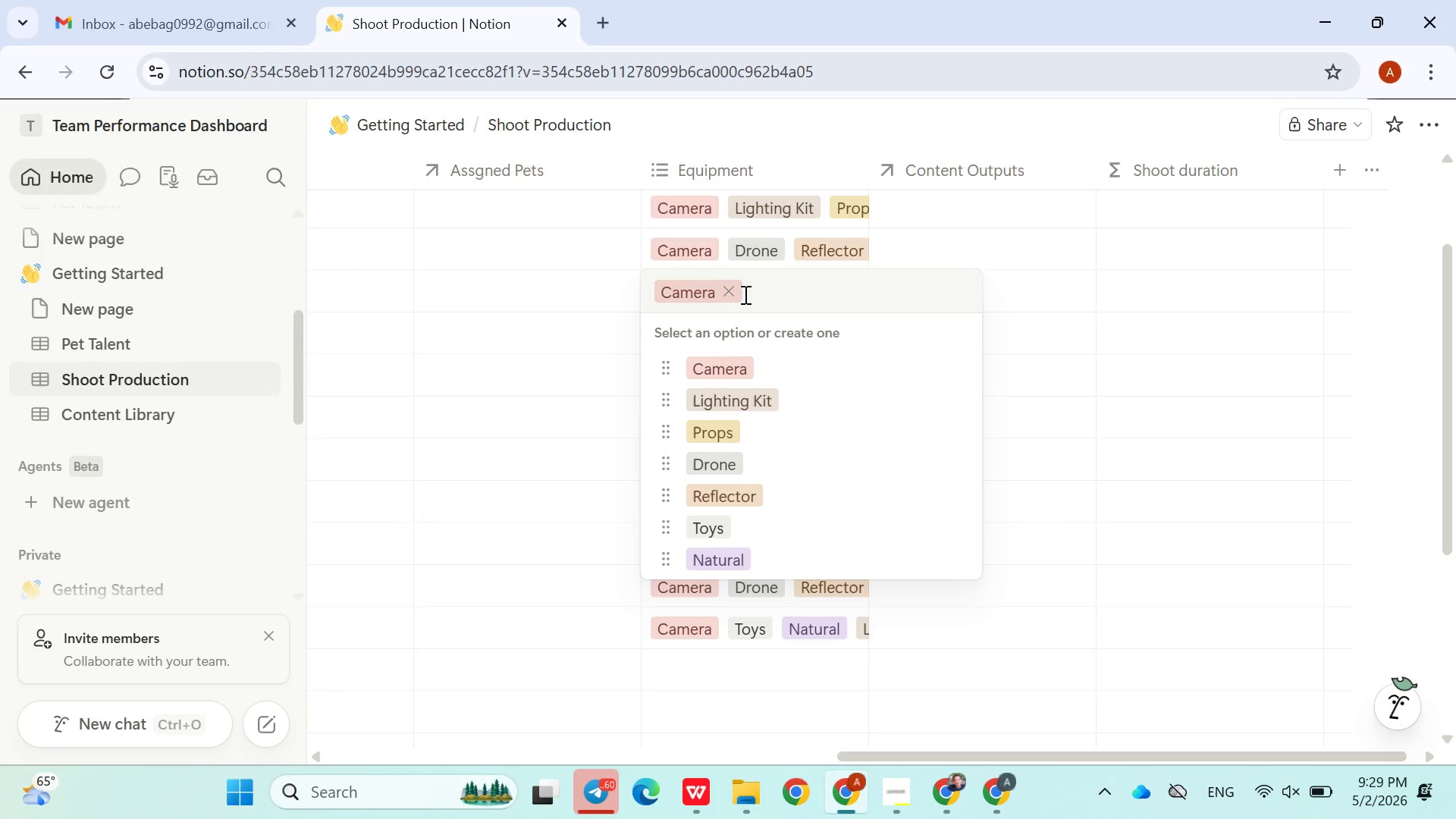 
type(Softbox)
 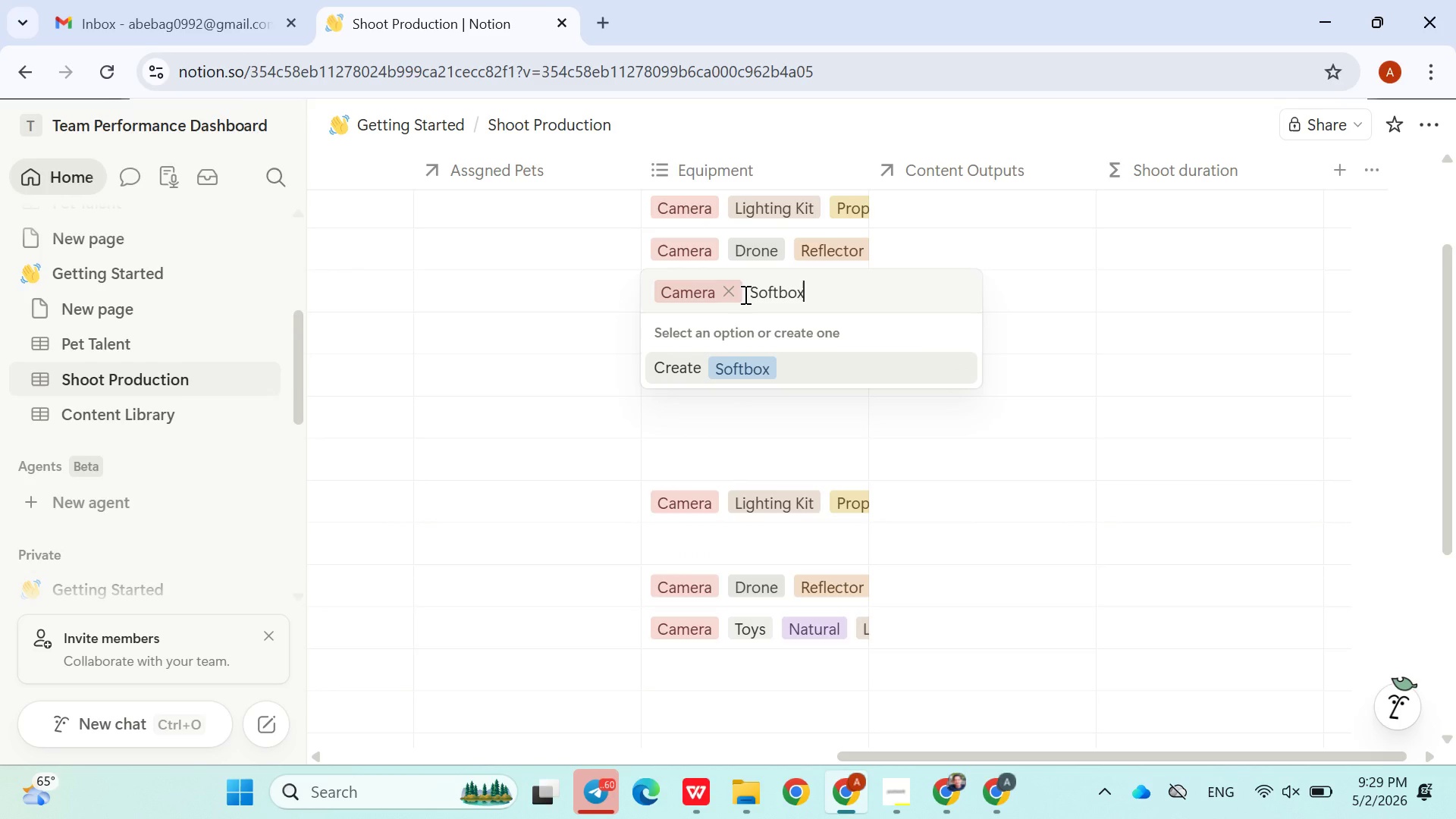 
key(Enter)
 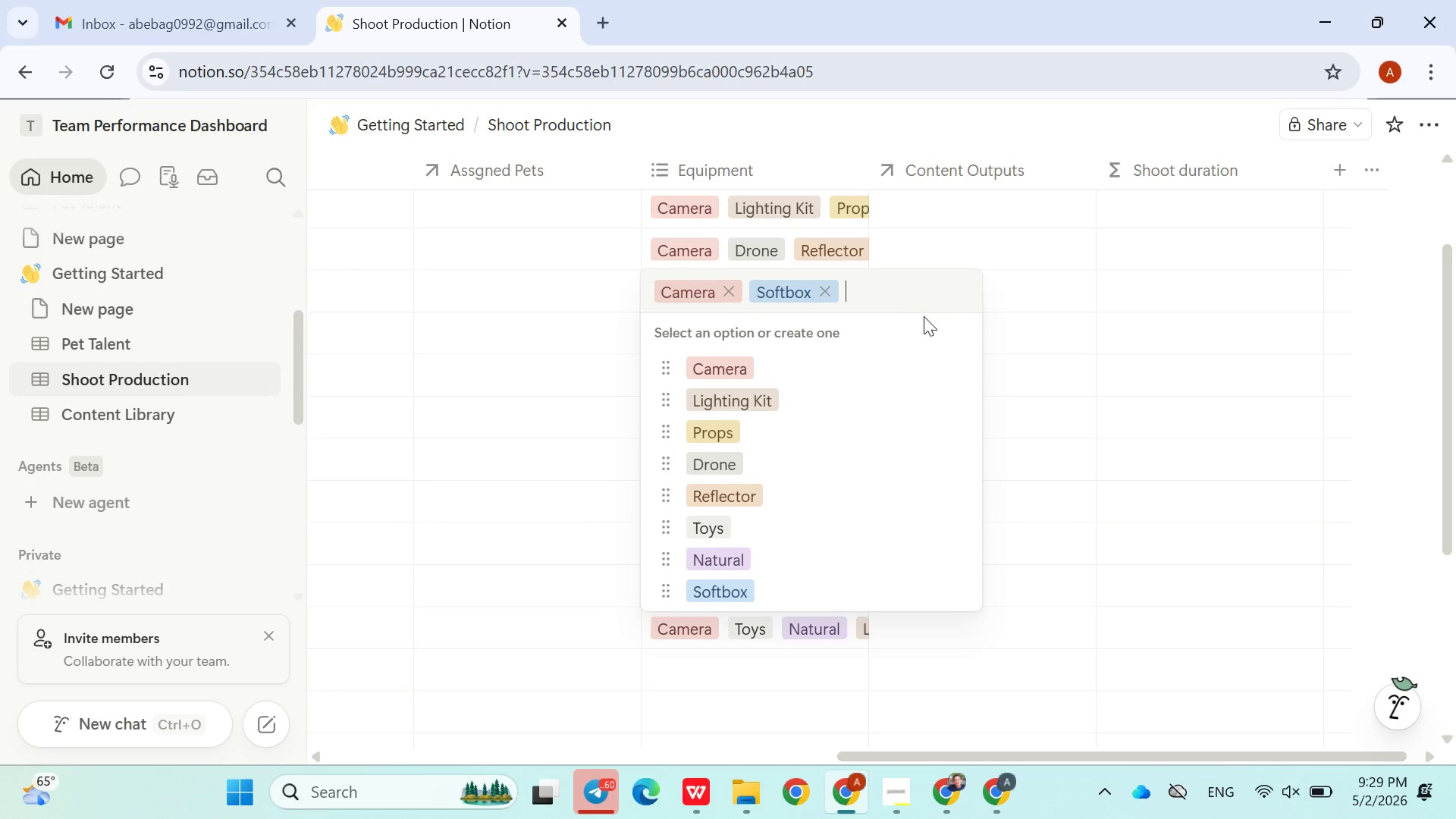 
left_click([995, 321])
 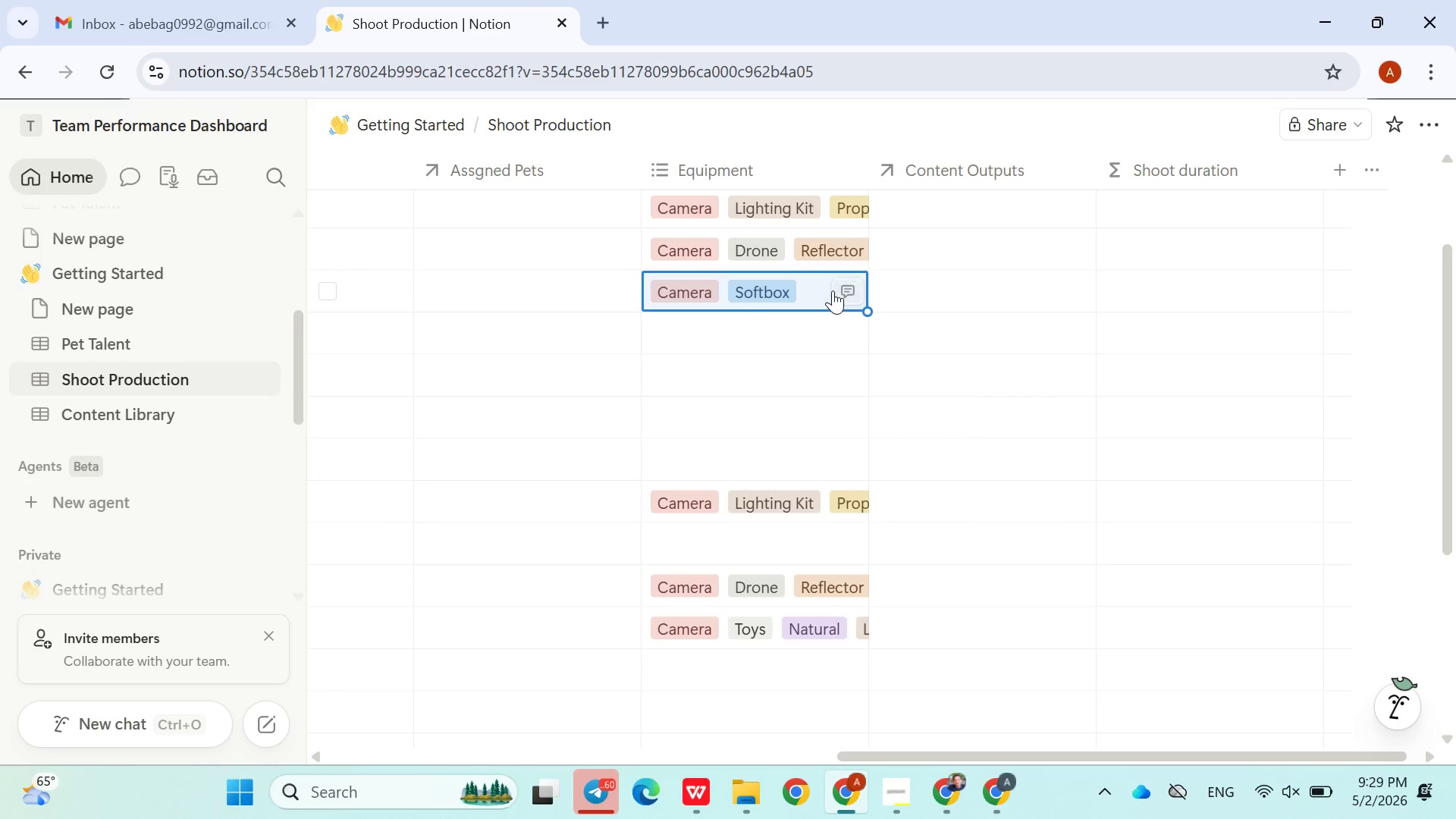 
left_click([833, 290])
 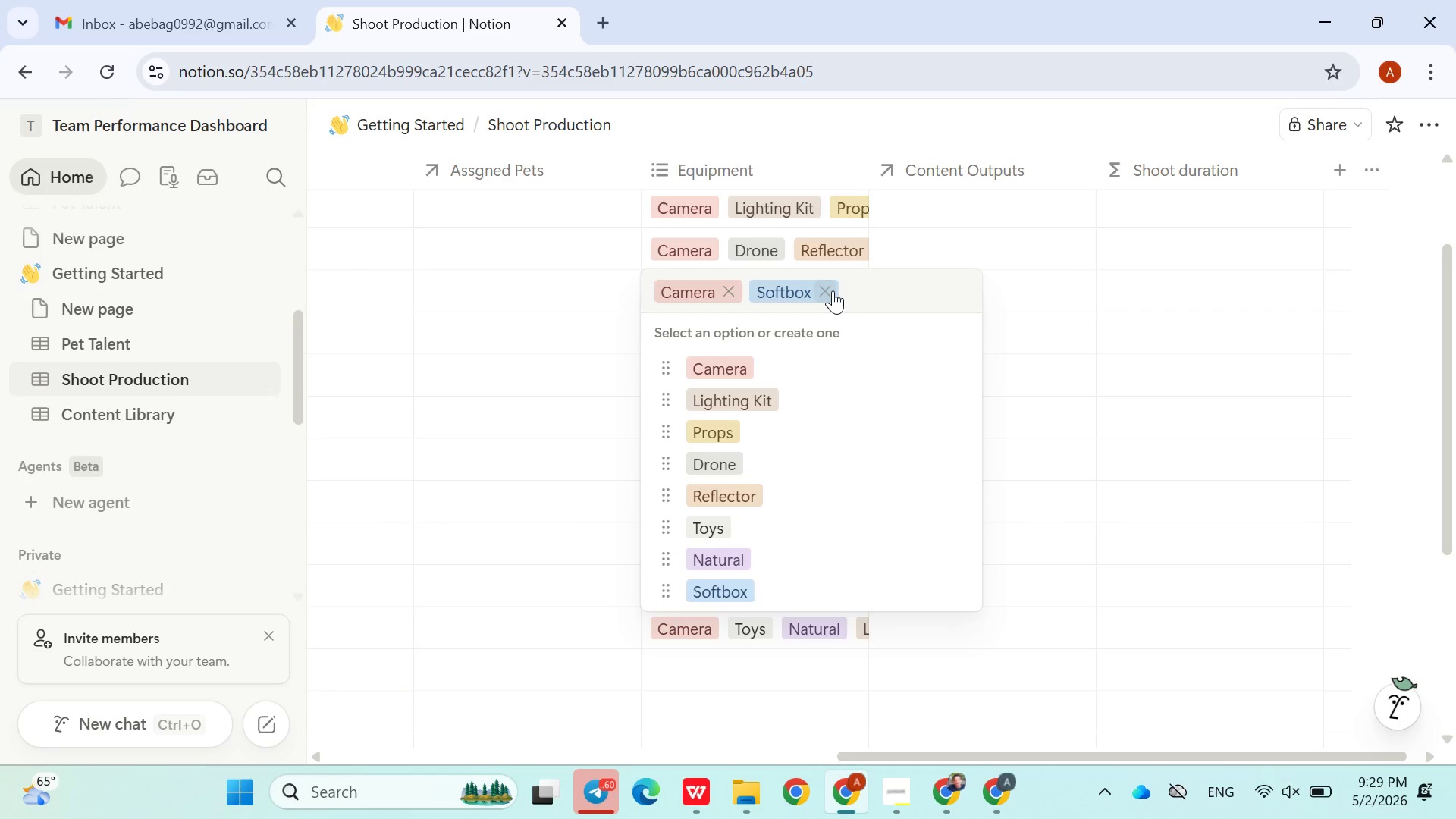 
type(Backdrop)
 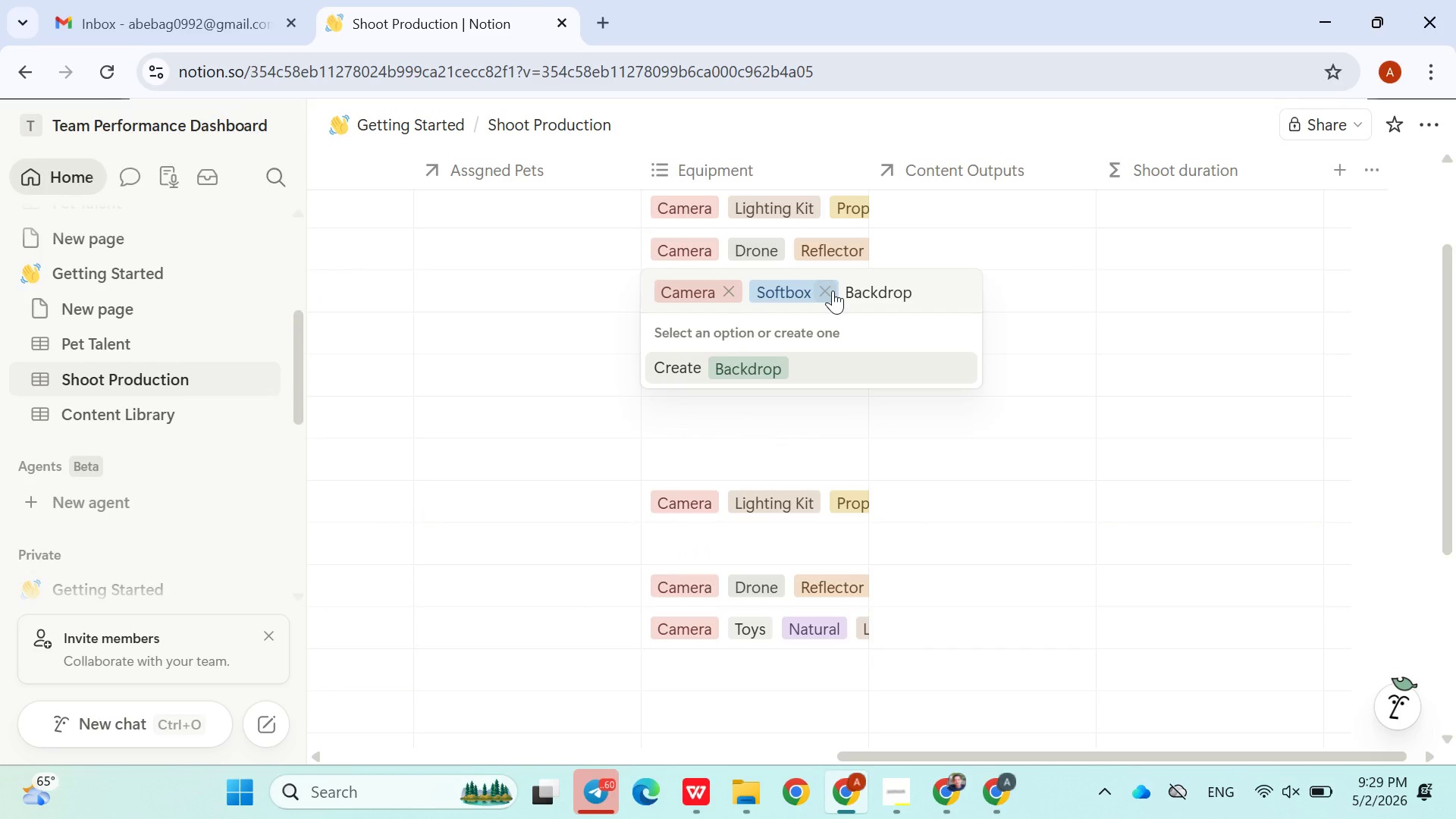 
key(Enter)
 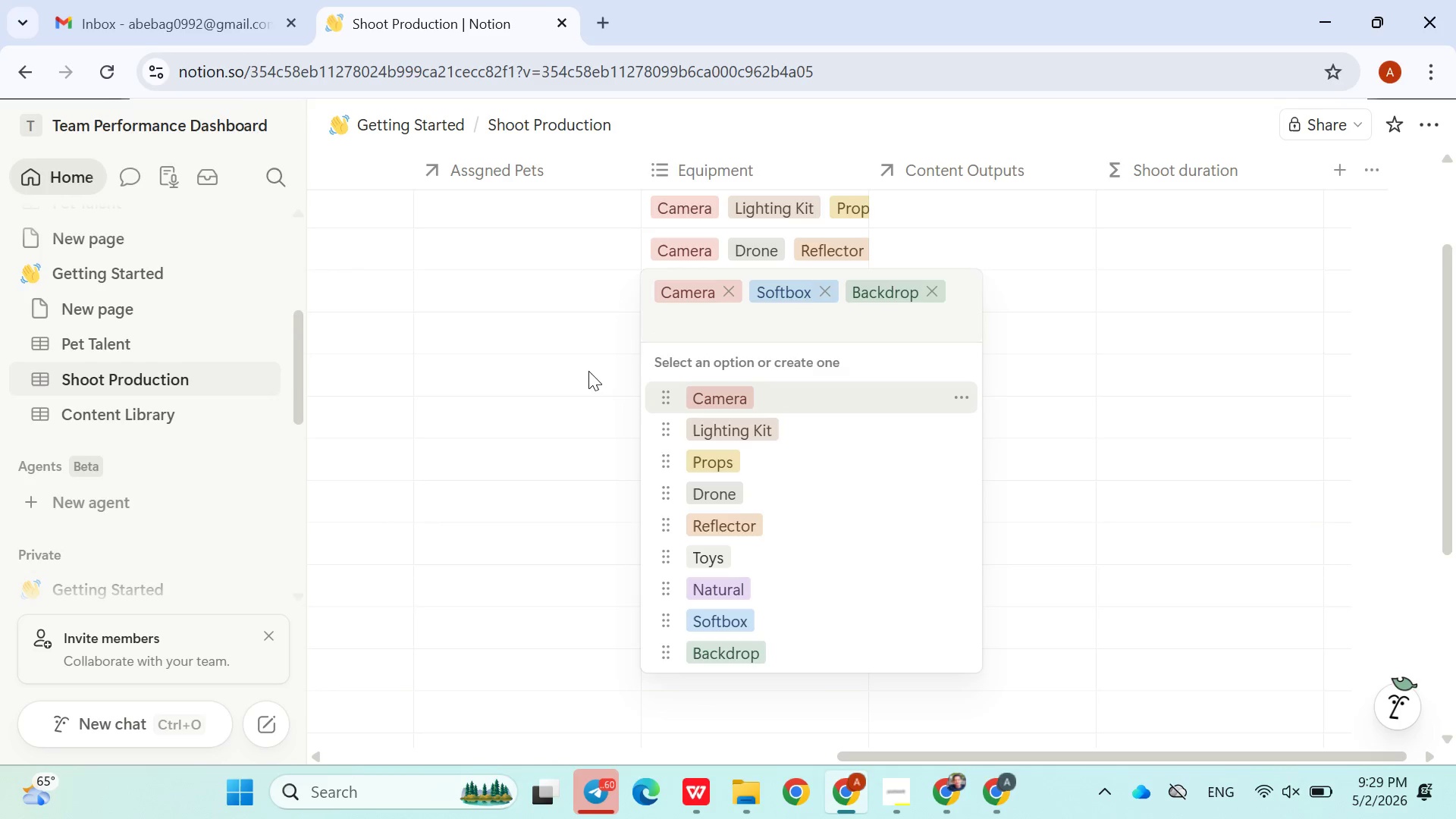 
left_click([588, 371])
 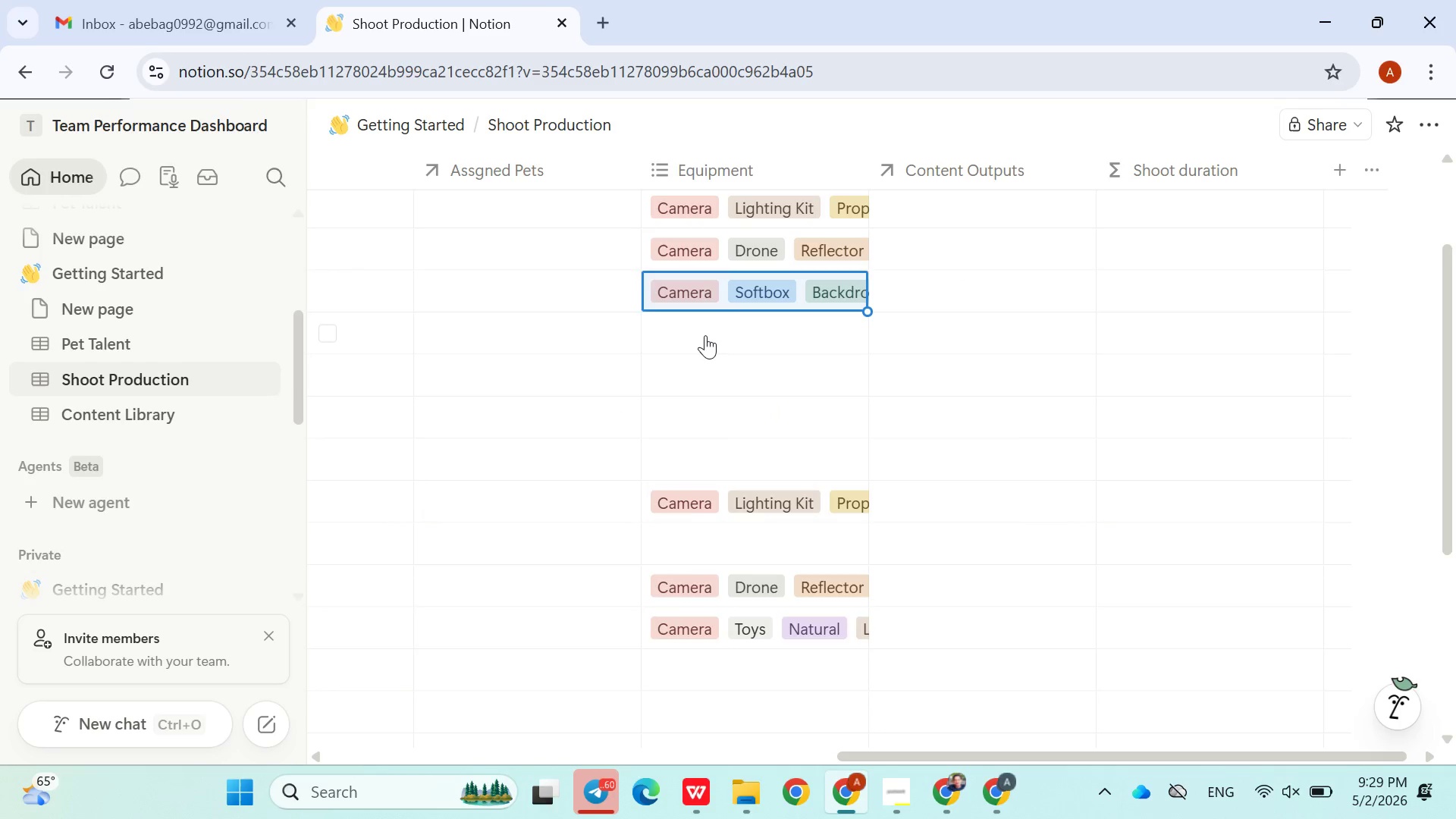 
left_click([705, 335])
 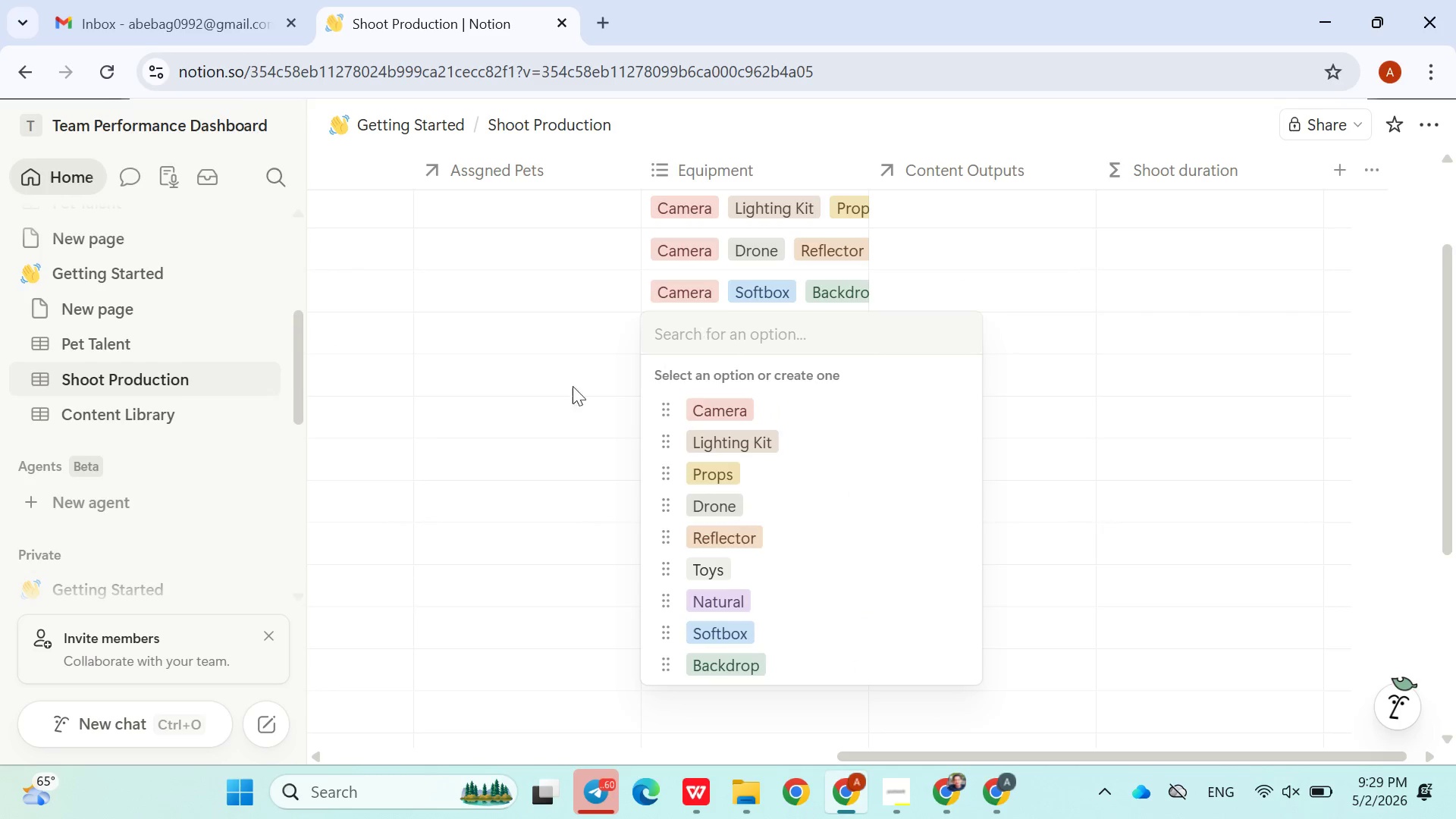 
left_click([543, 386])
 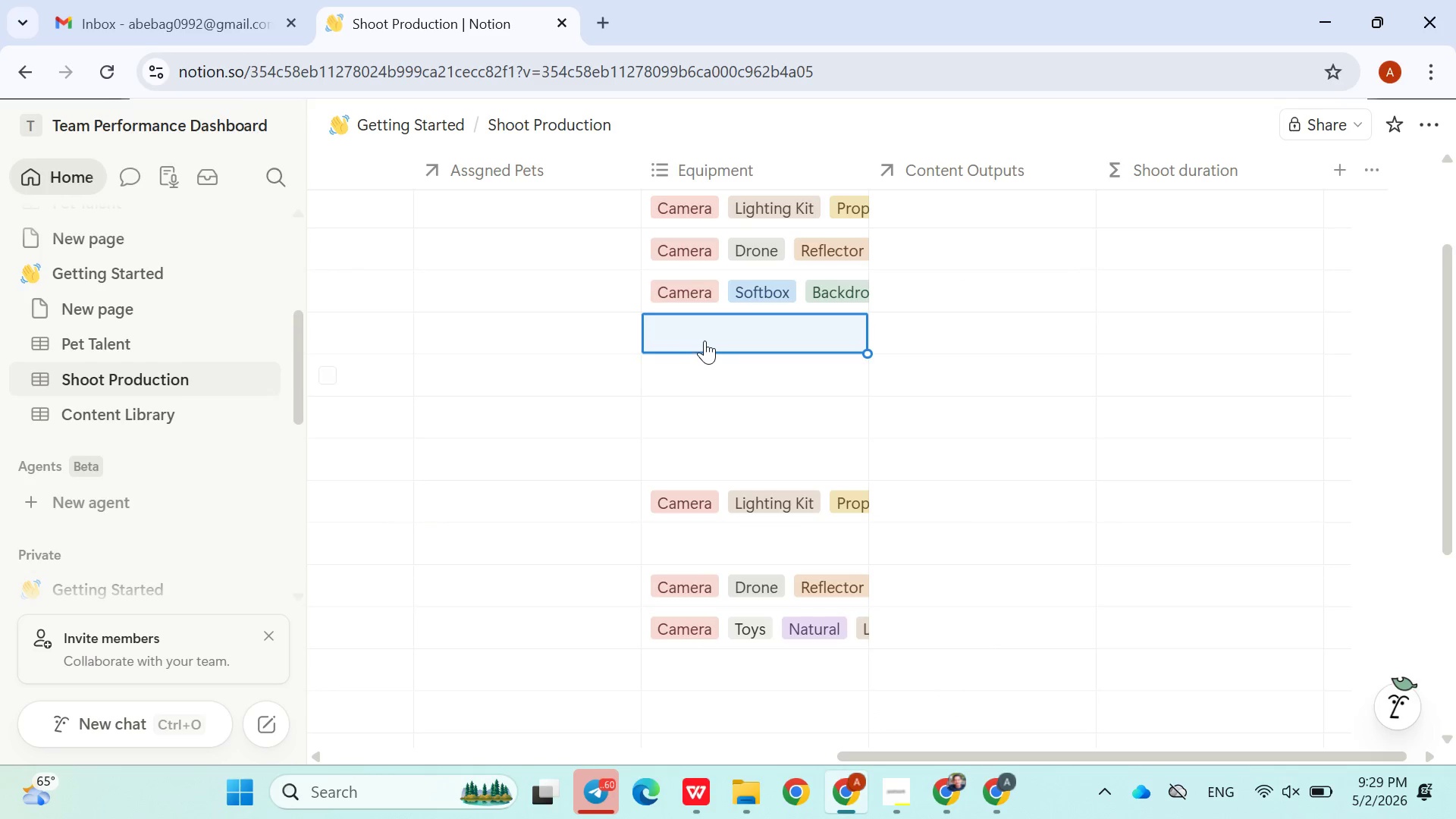 
left_click([704, 340])
 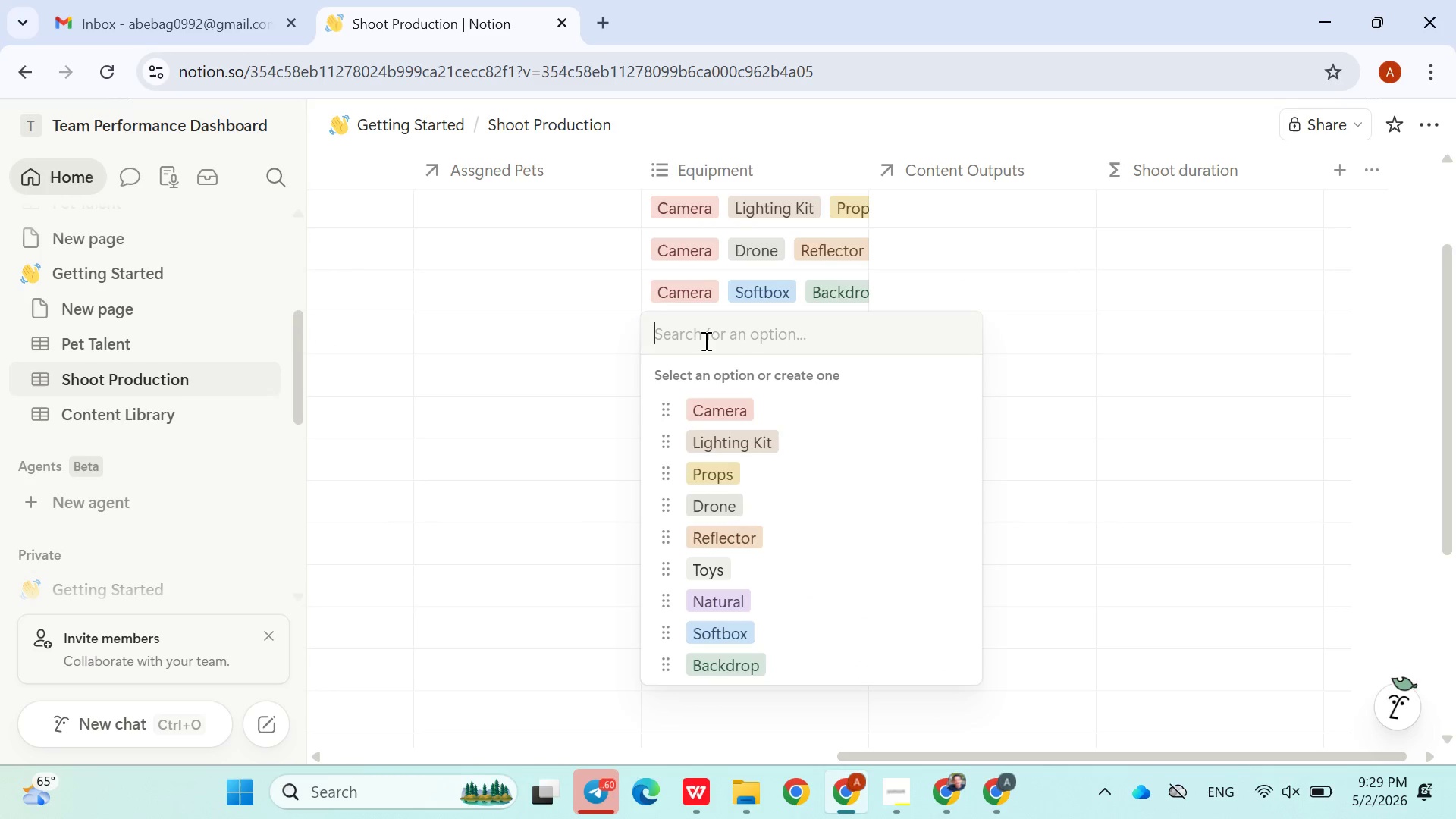 
left_click([726, 400])
 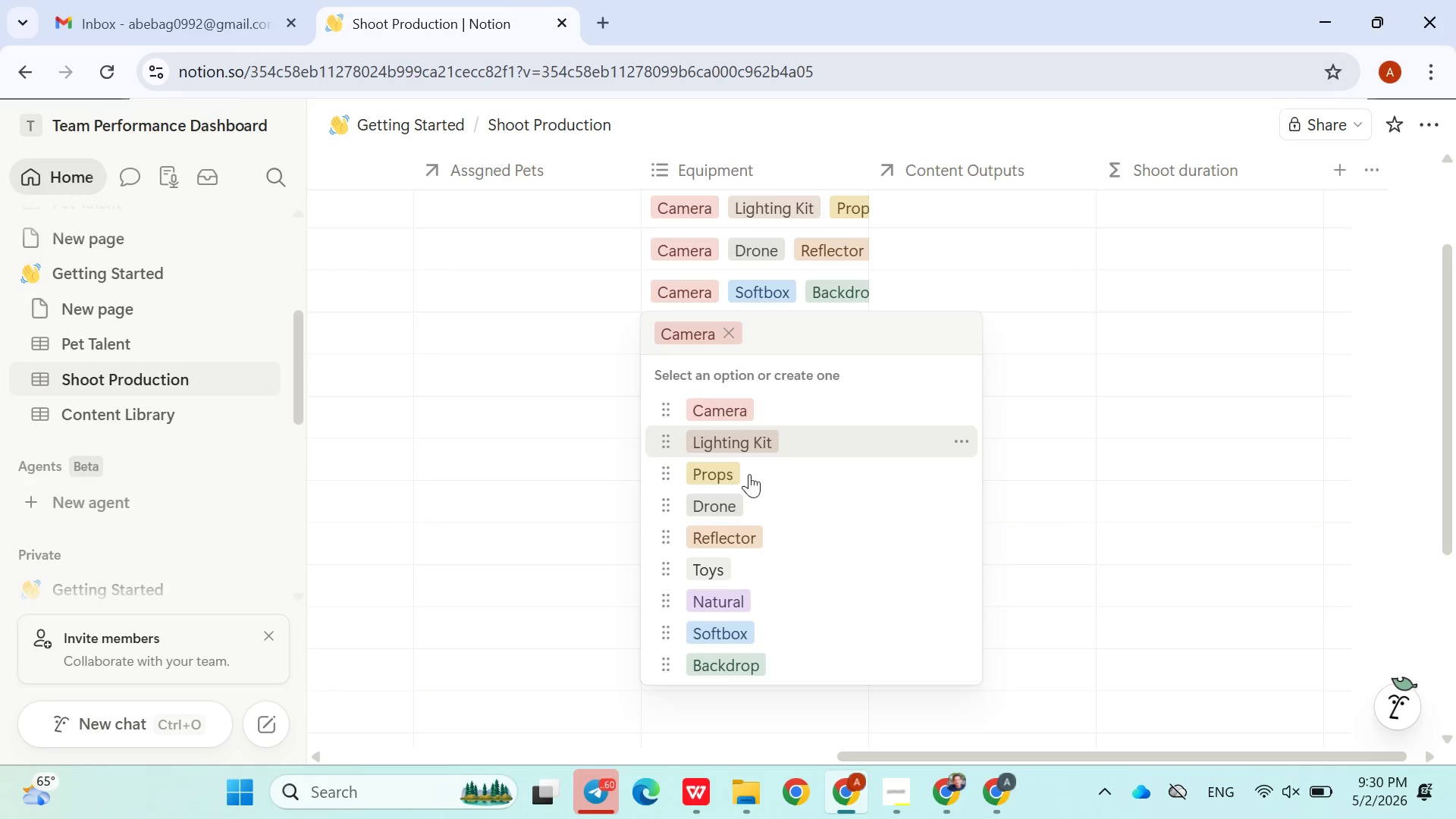 
left_click([736, 564])
 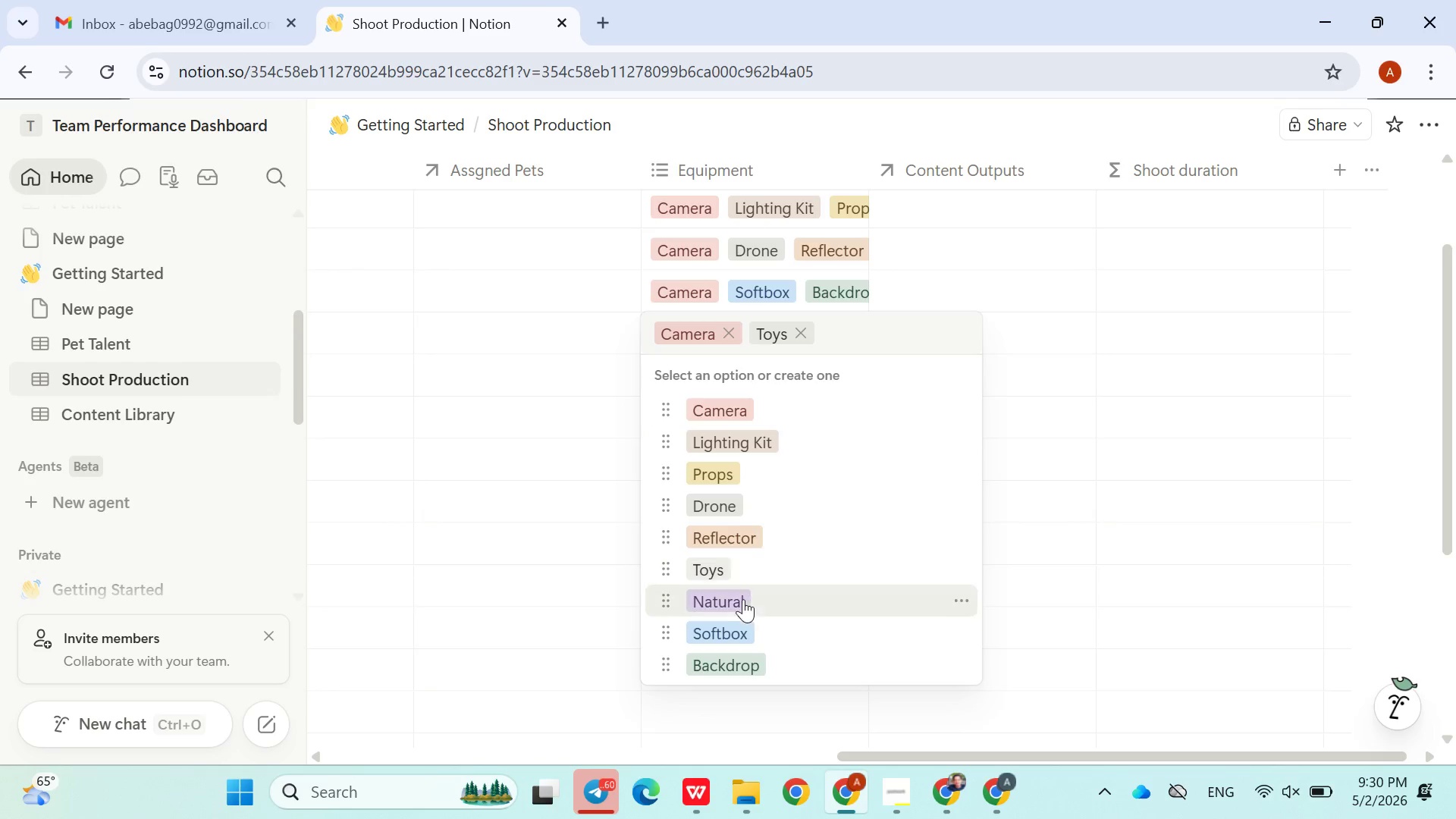 
left_click([742, 601])
 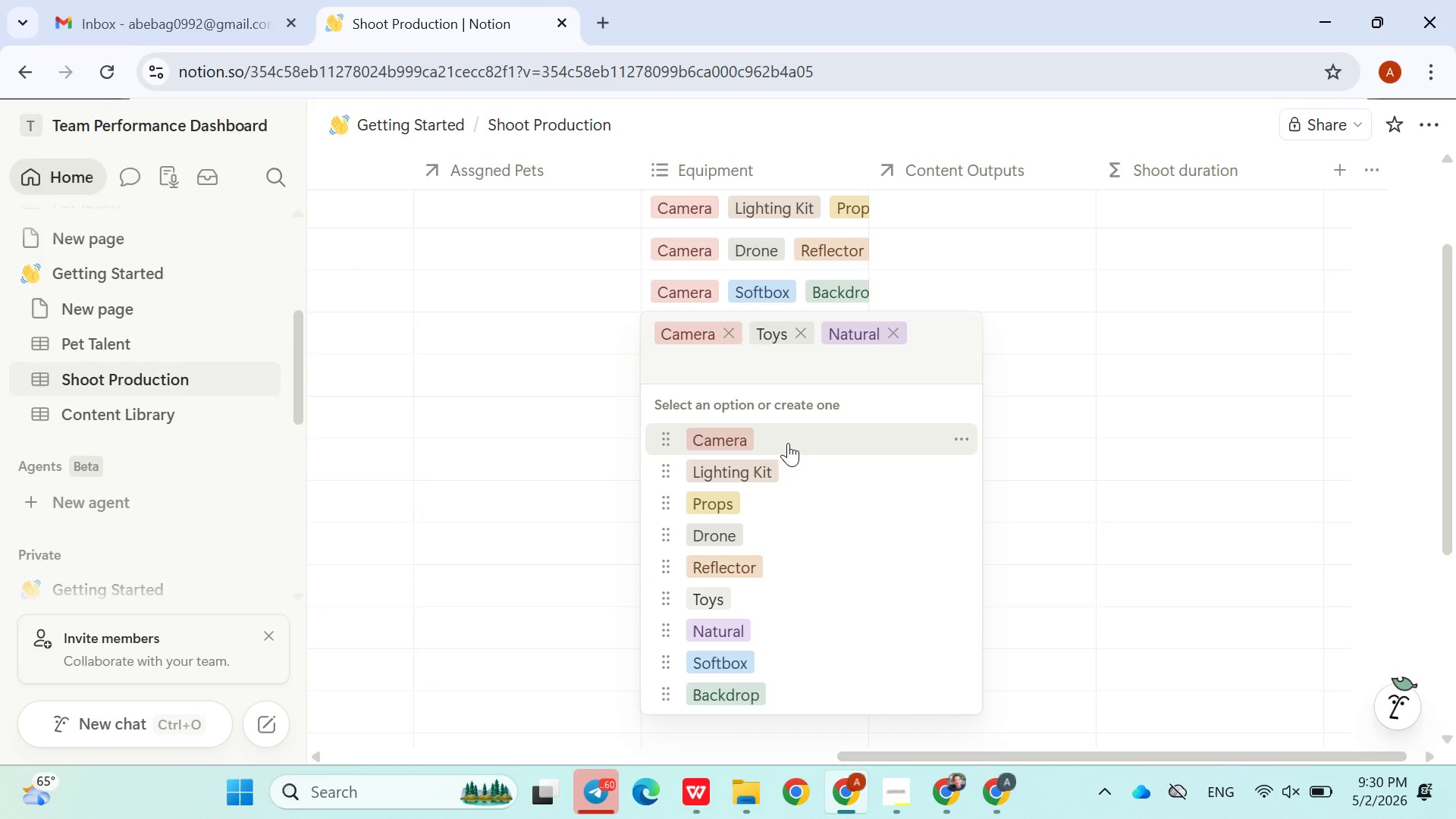 
wait(7.31)
 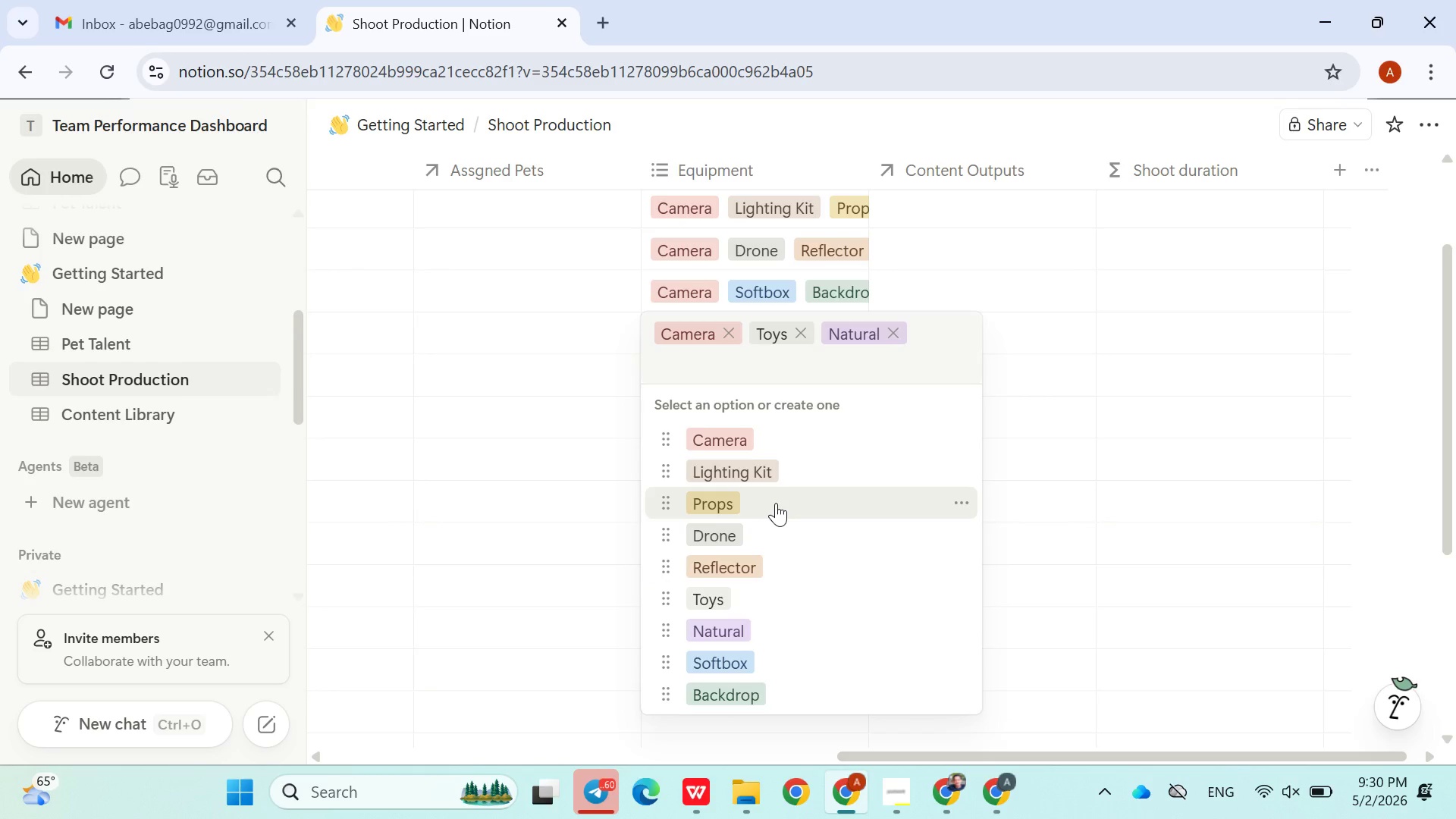 
left_click([545, 497])
 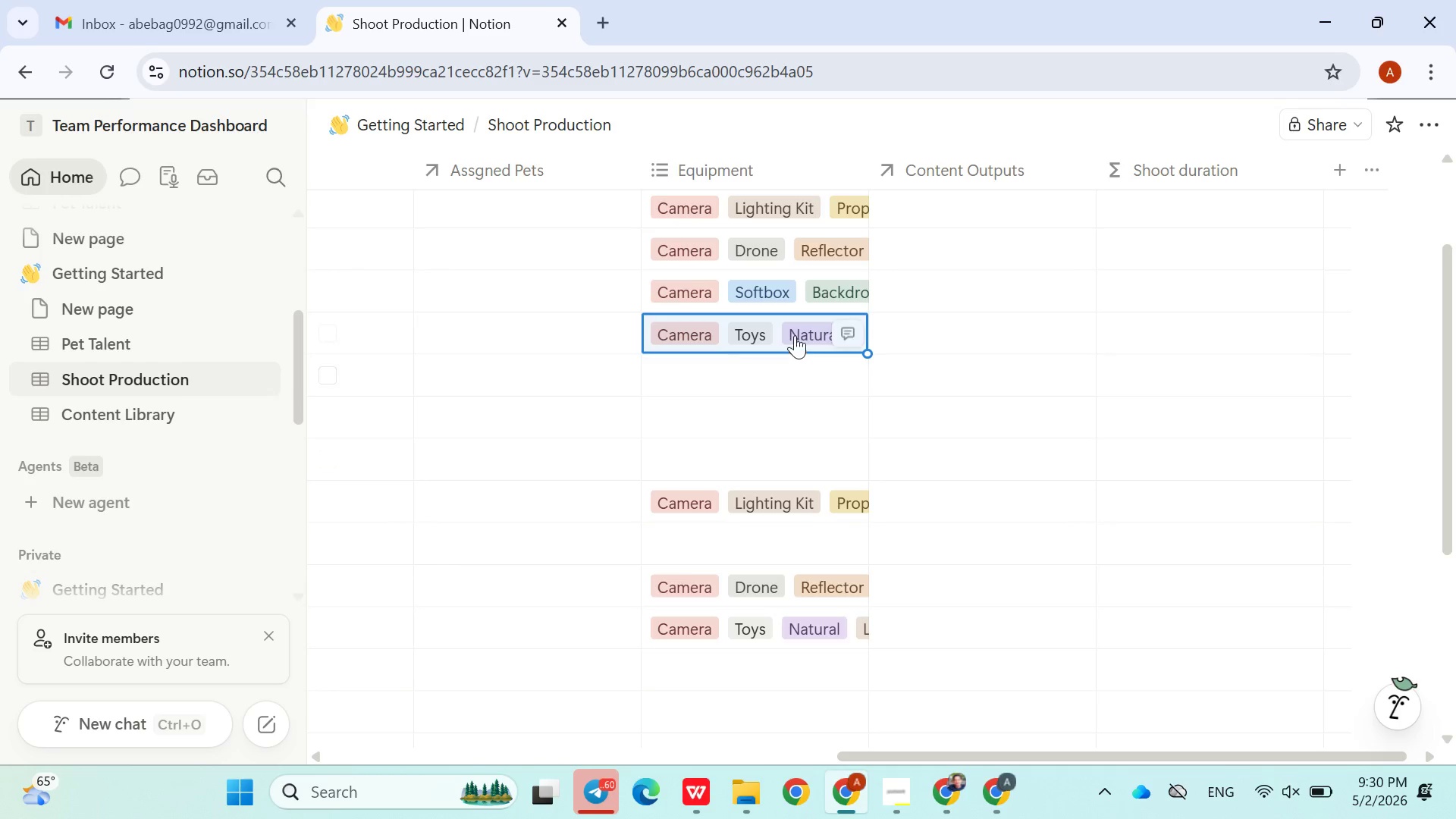 
left_click([795, 337])
 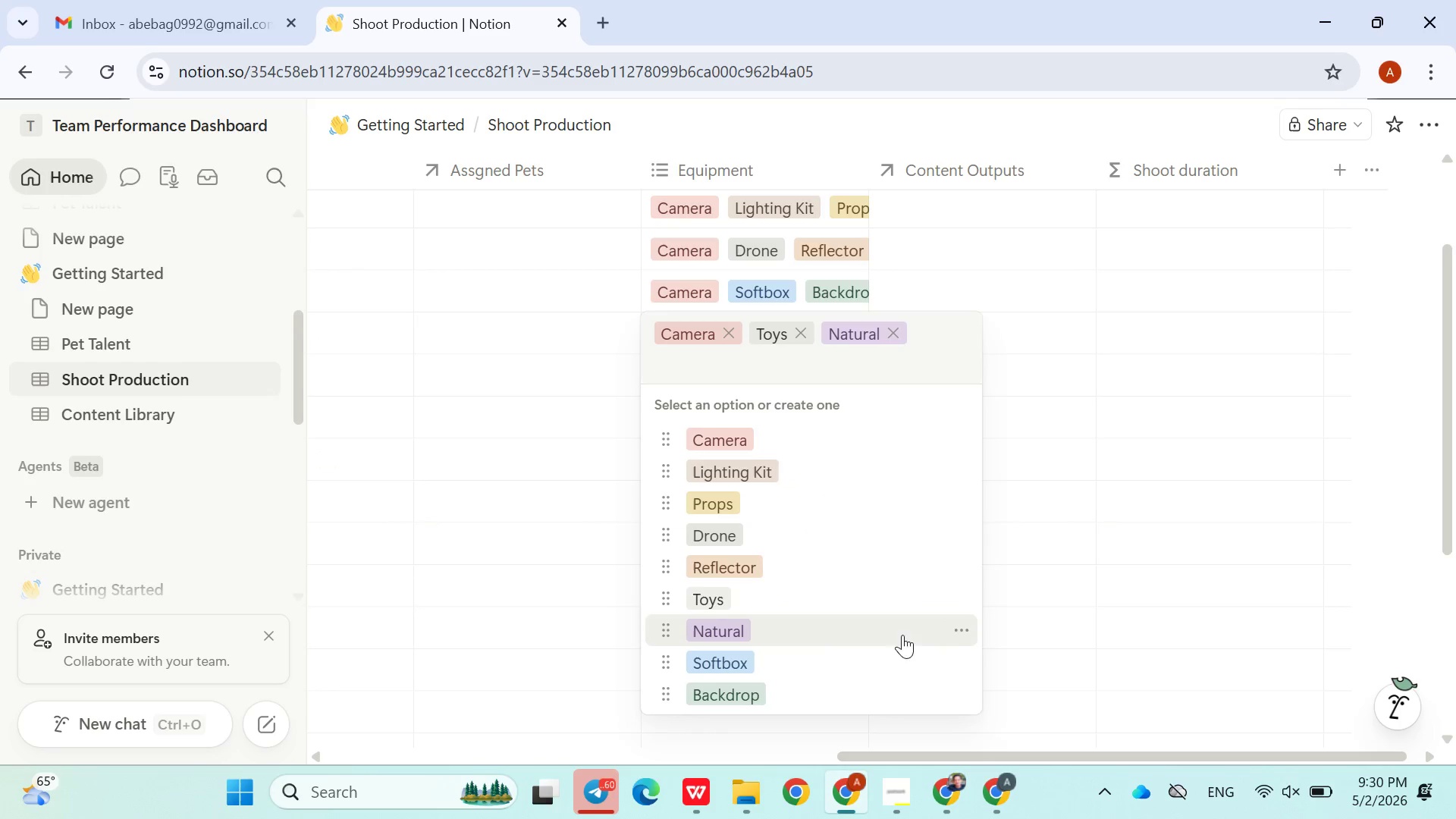 
left_click([952, 627])
 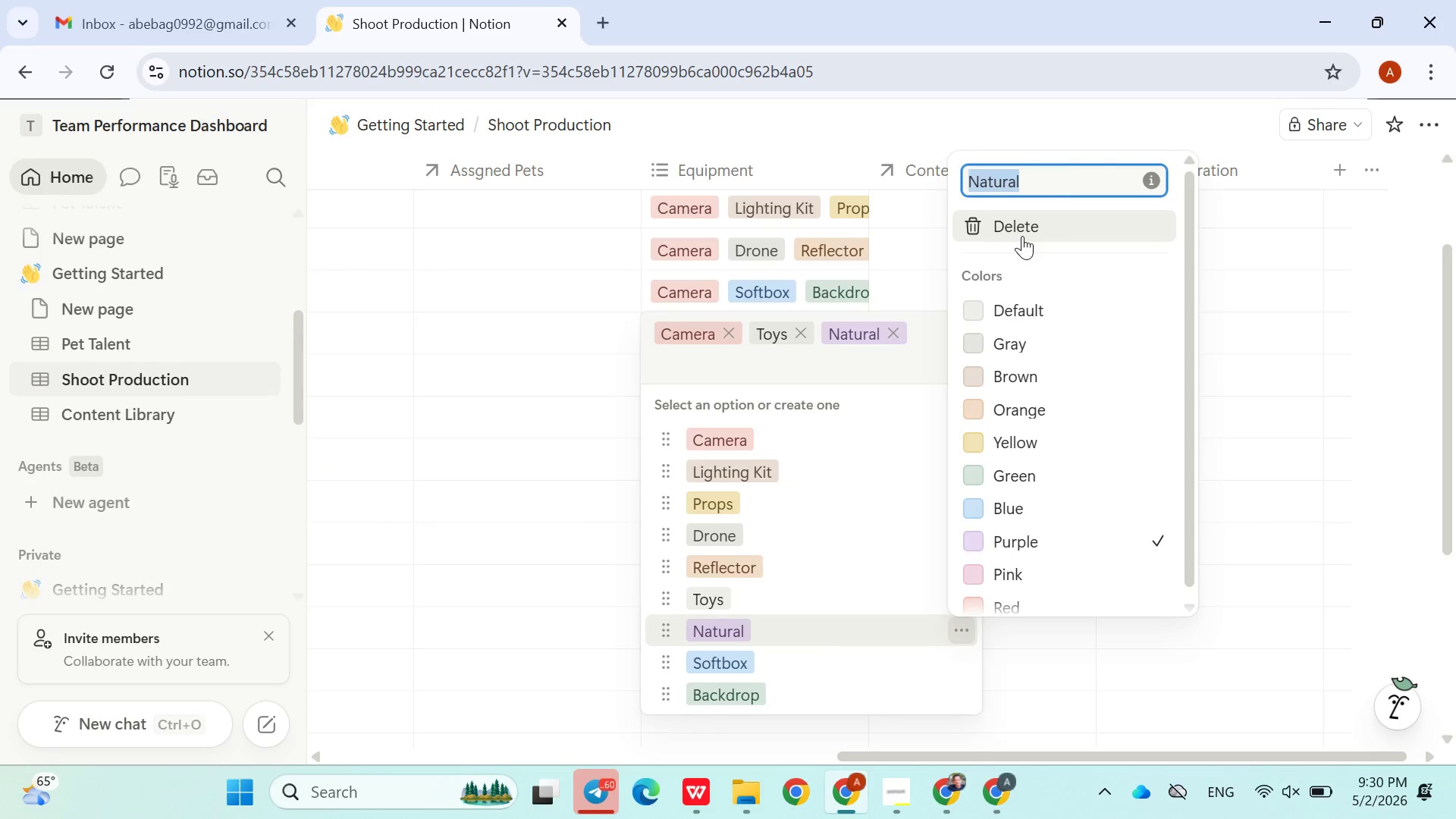 
key(ArrowRight)
 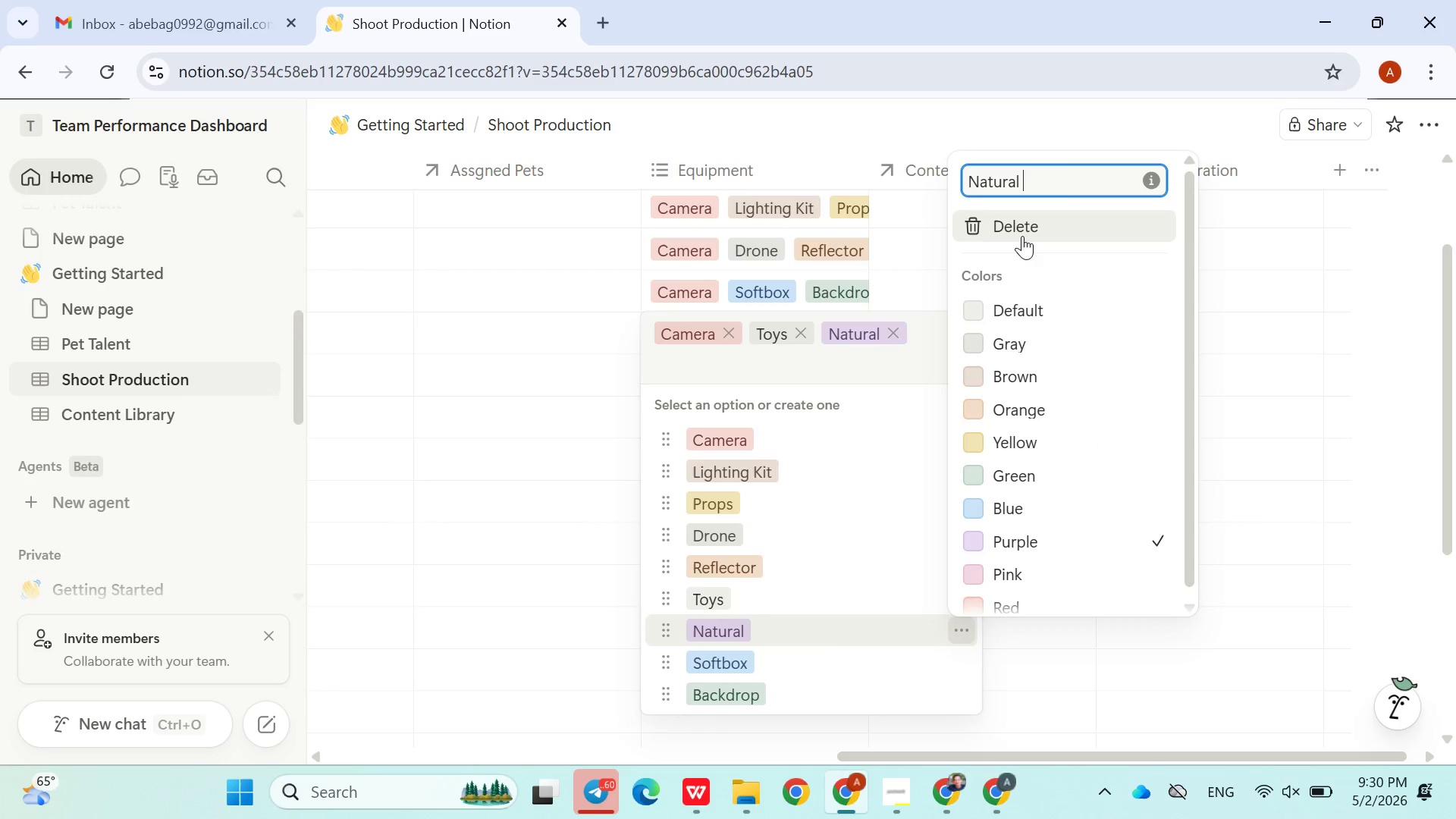 
type( Light)
 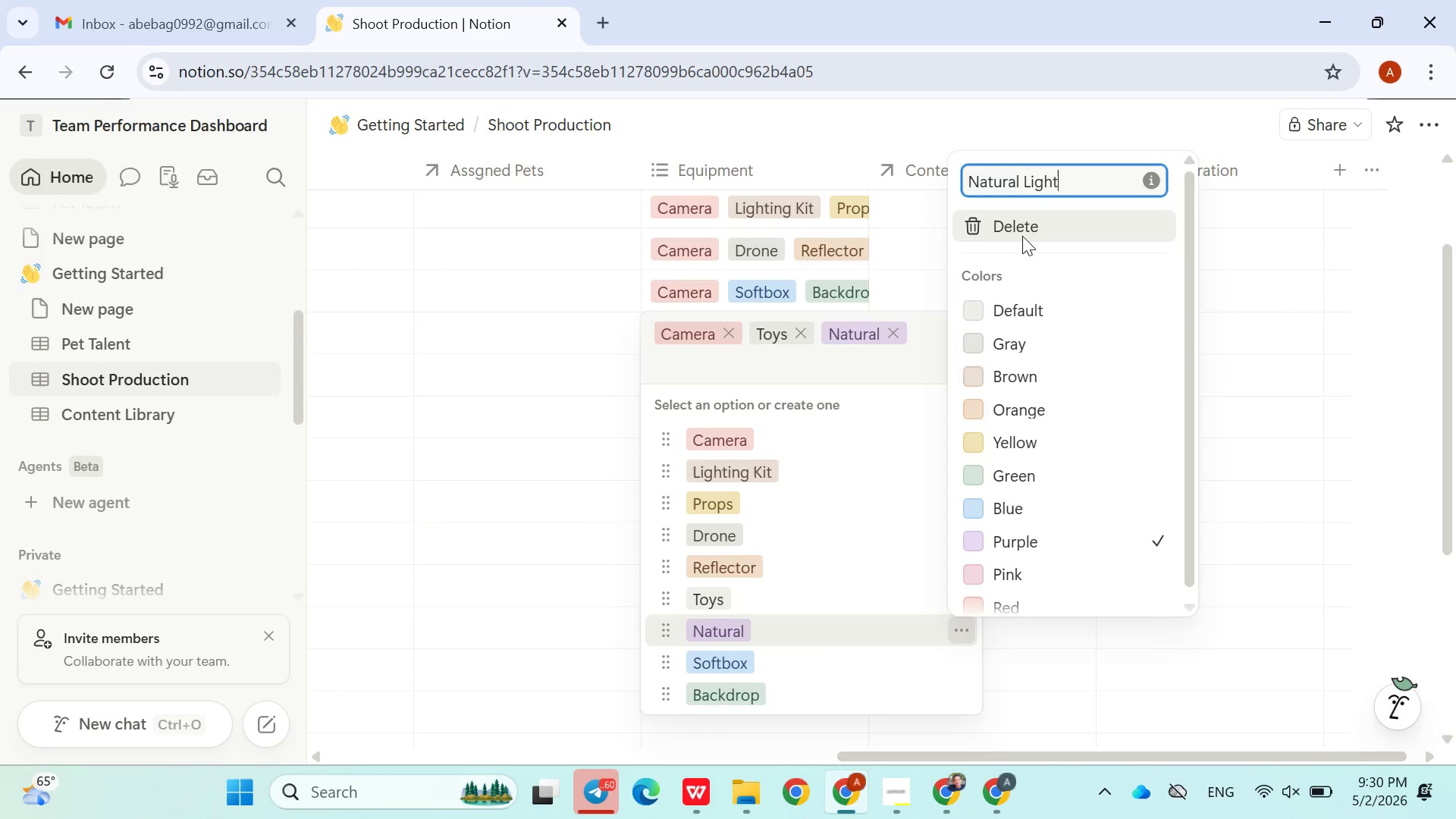 
key(Enter)
 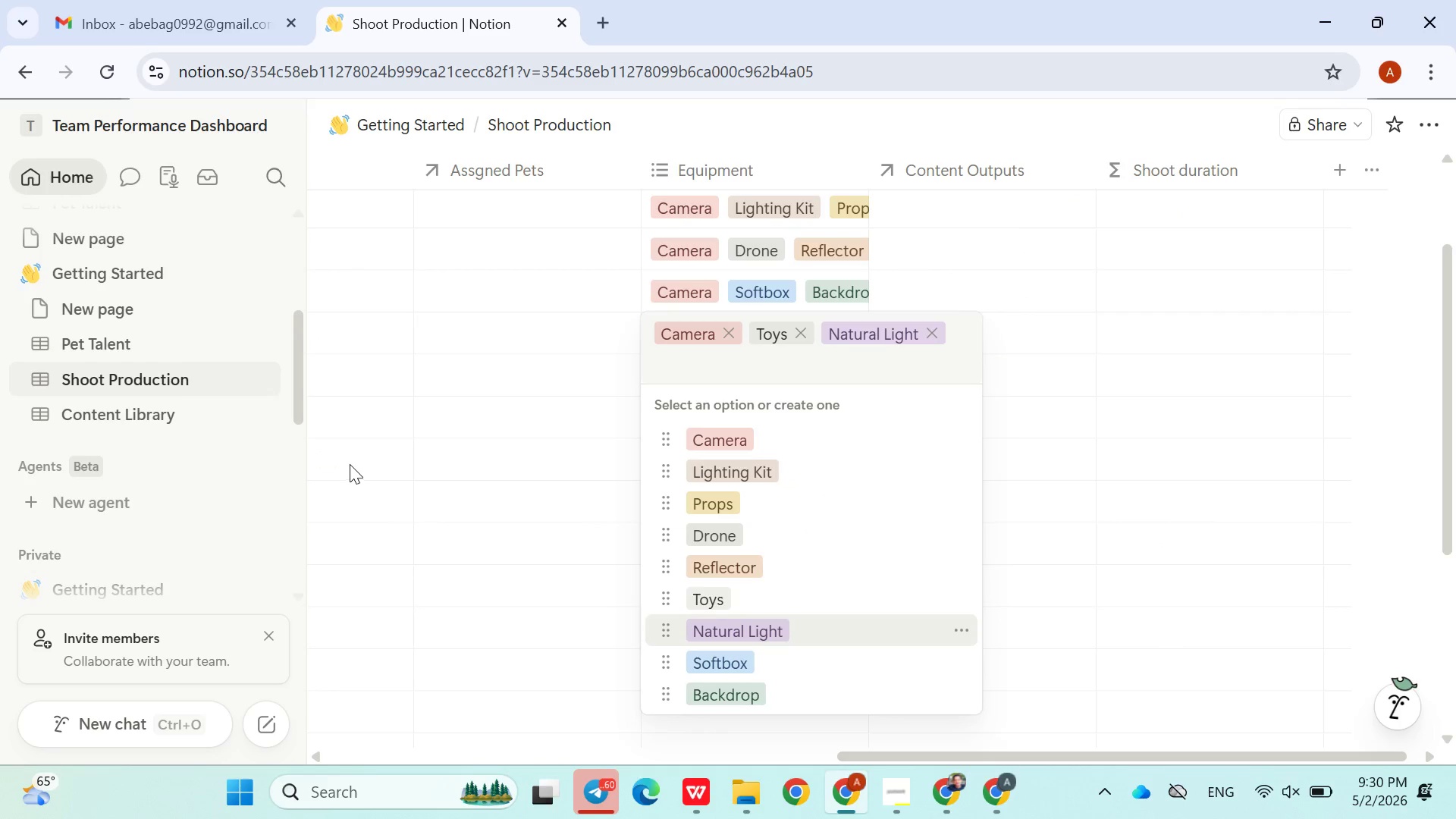 
left_click([350, 464])
 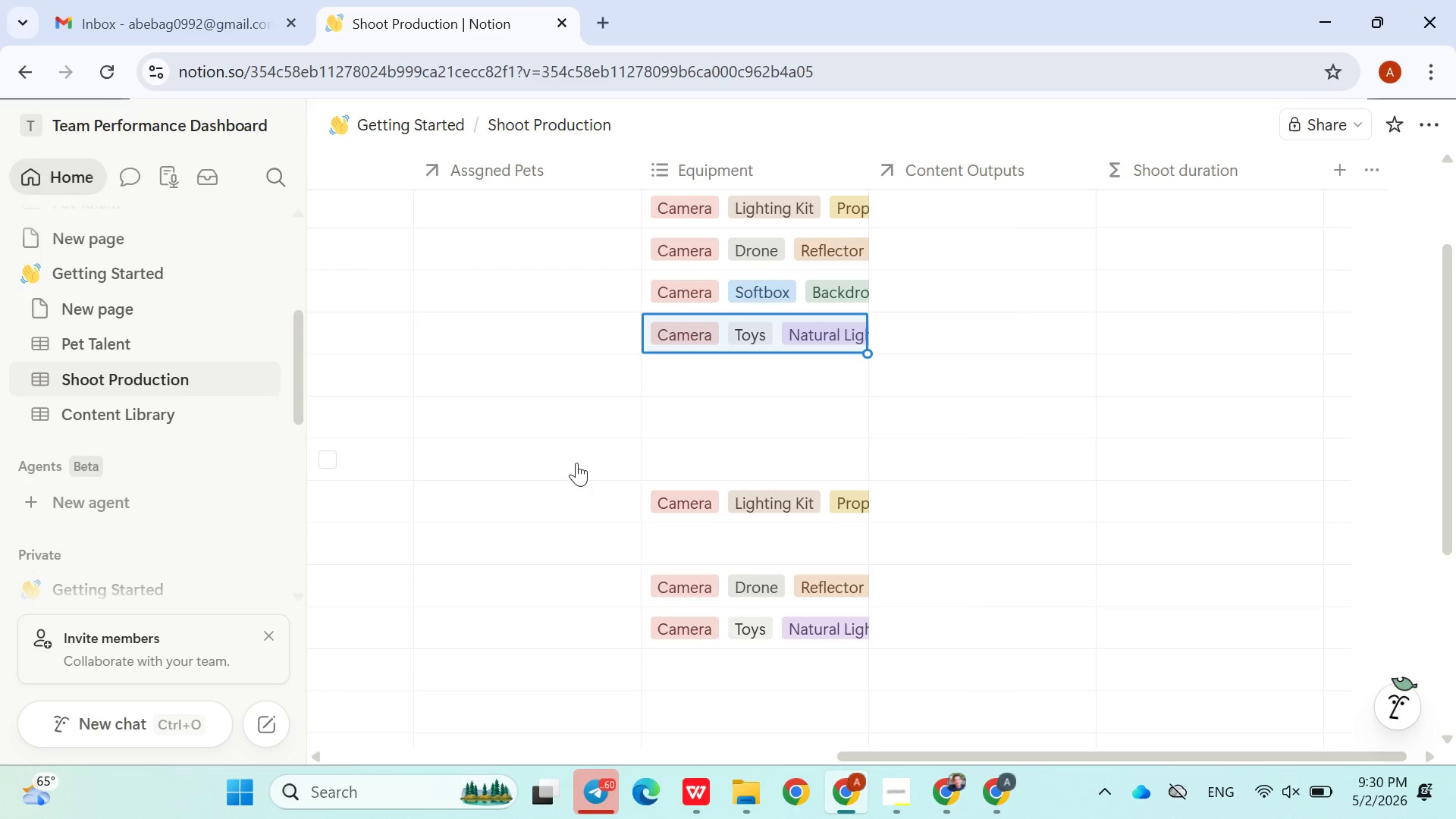 
left_click([745, 363])
 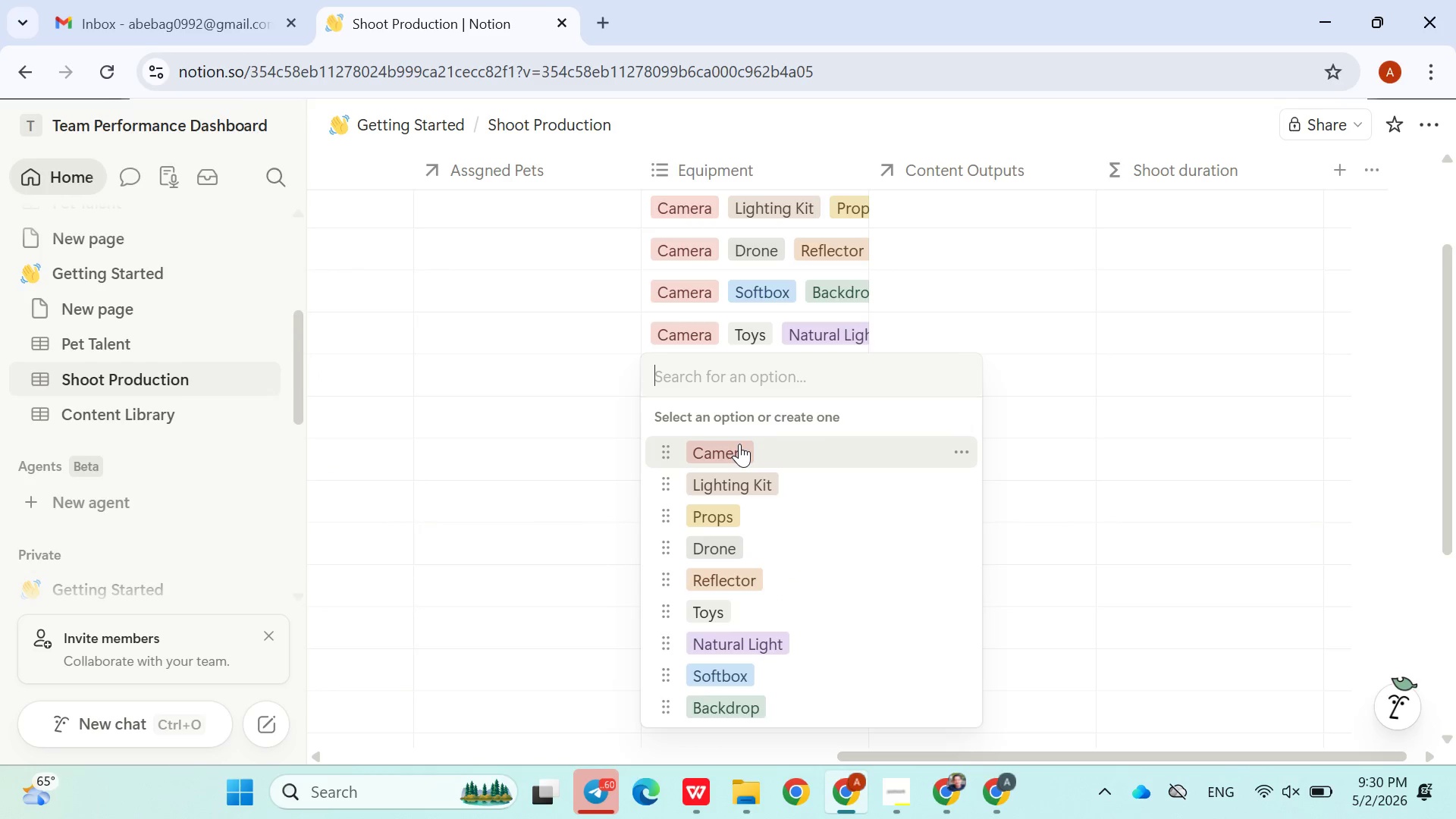 
left_click([739, 444])
 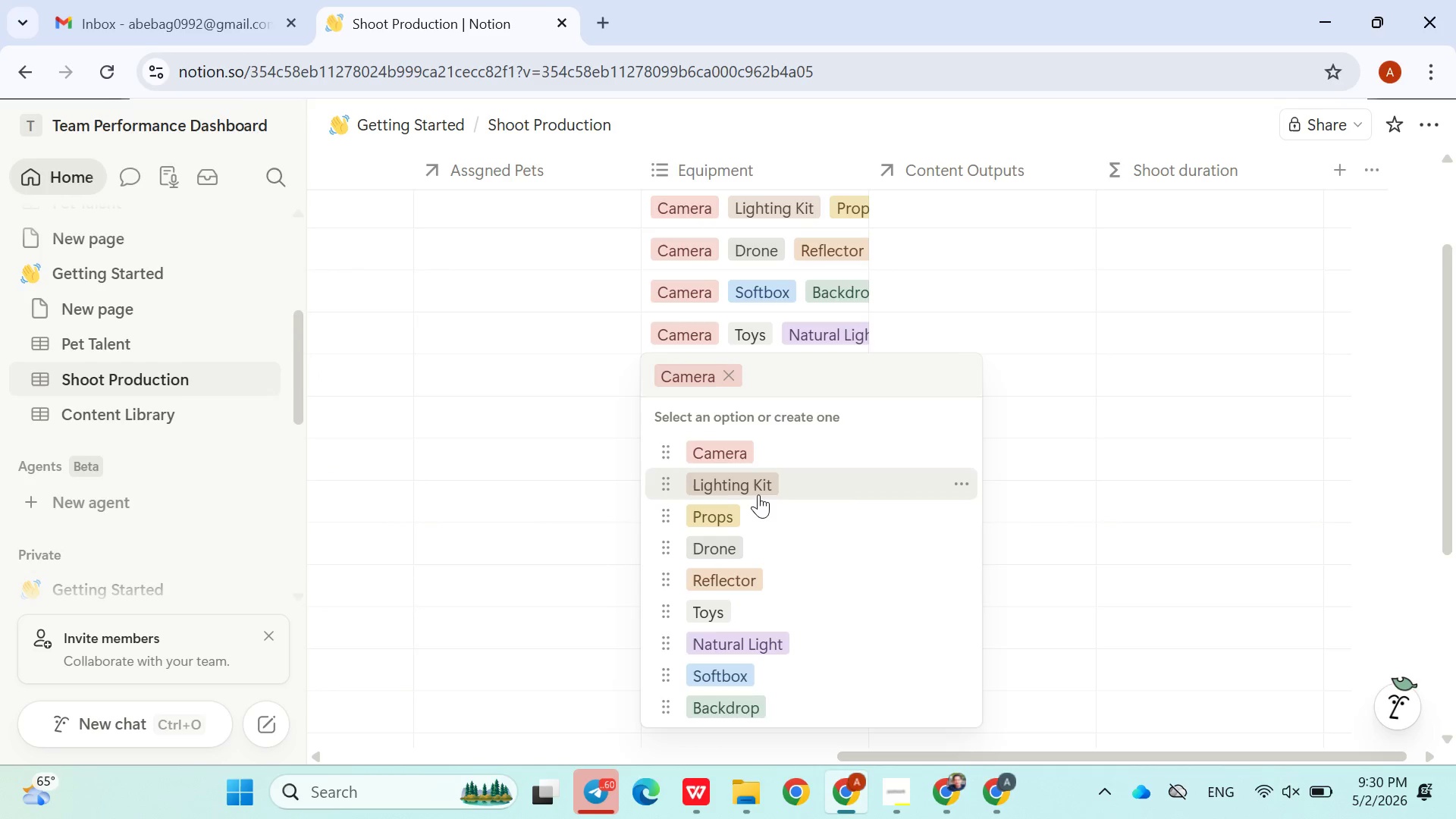 
wait(5.56)
 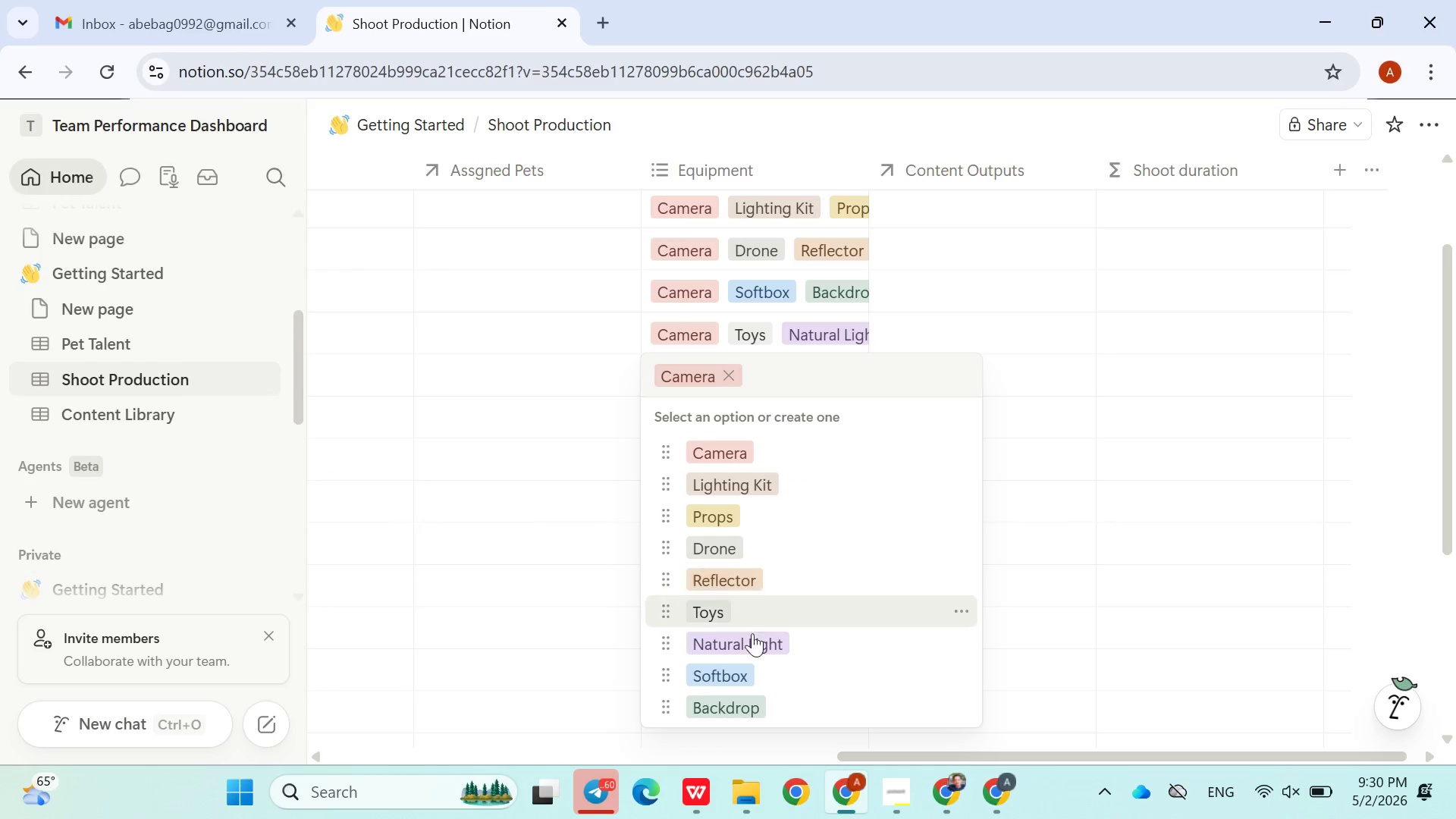 
left_click([786, 366])
 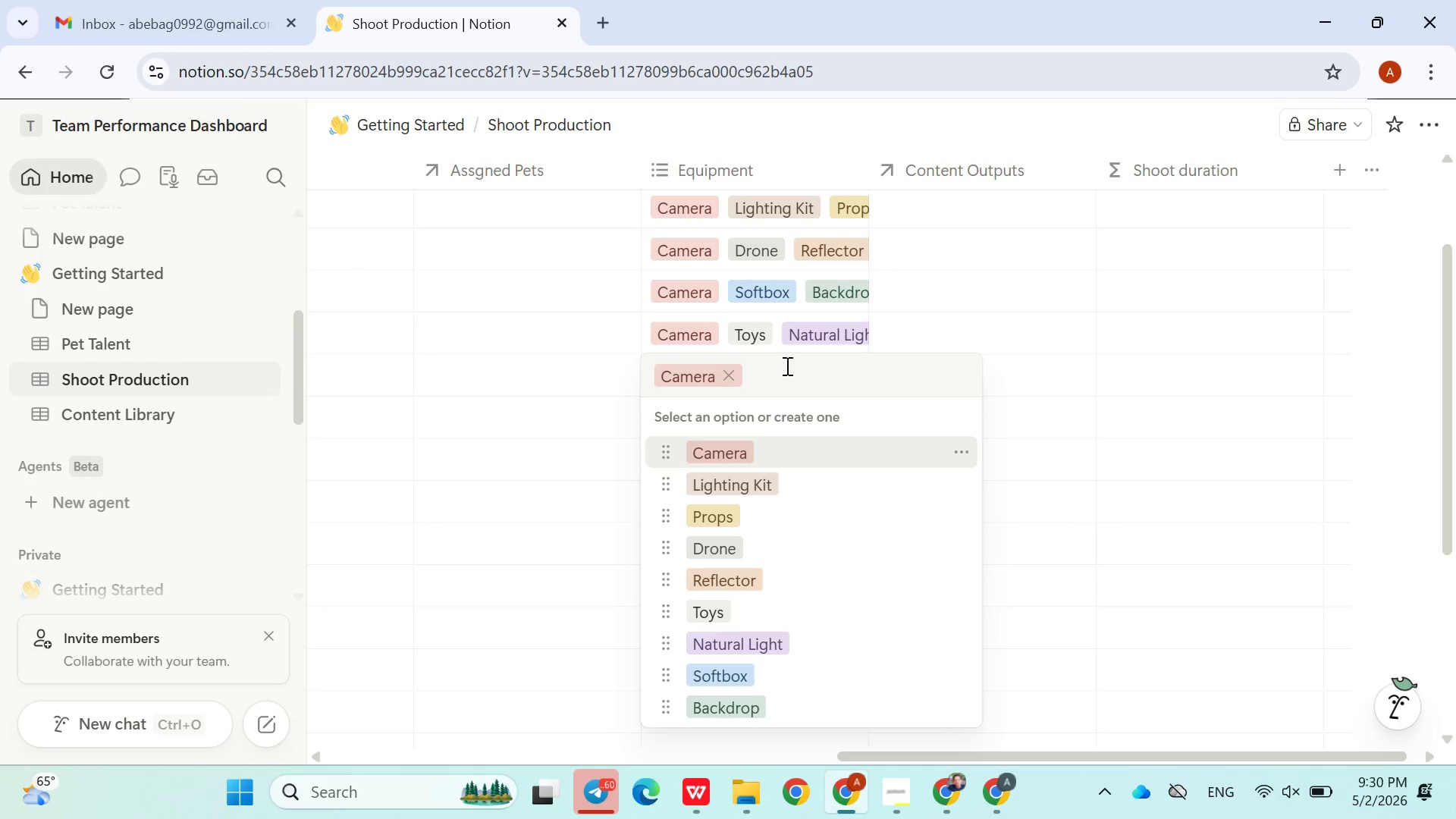 
type(Tripod)
 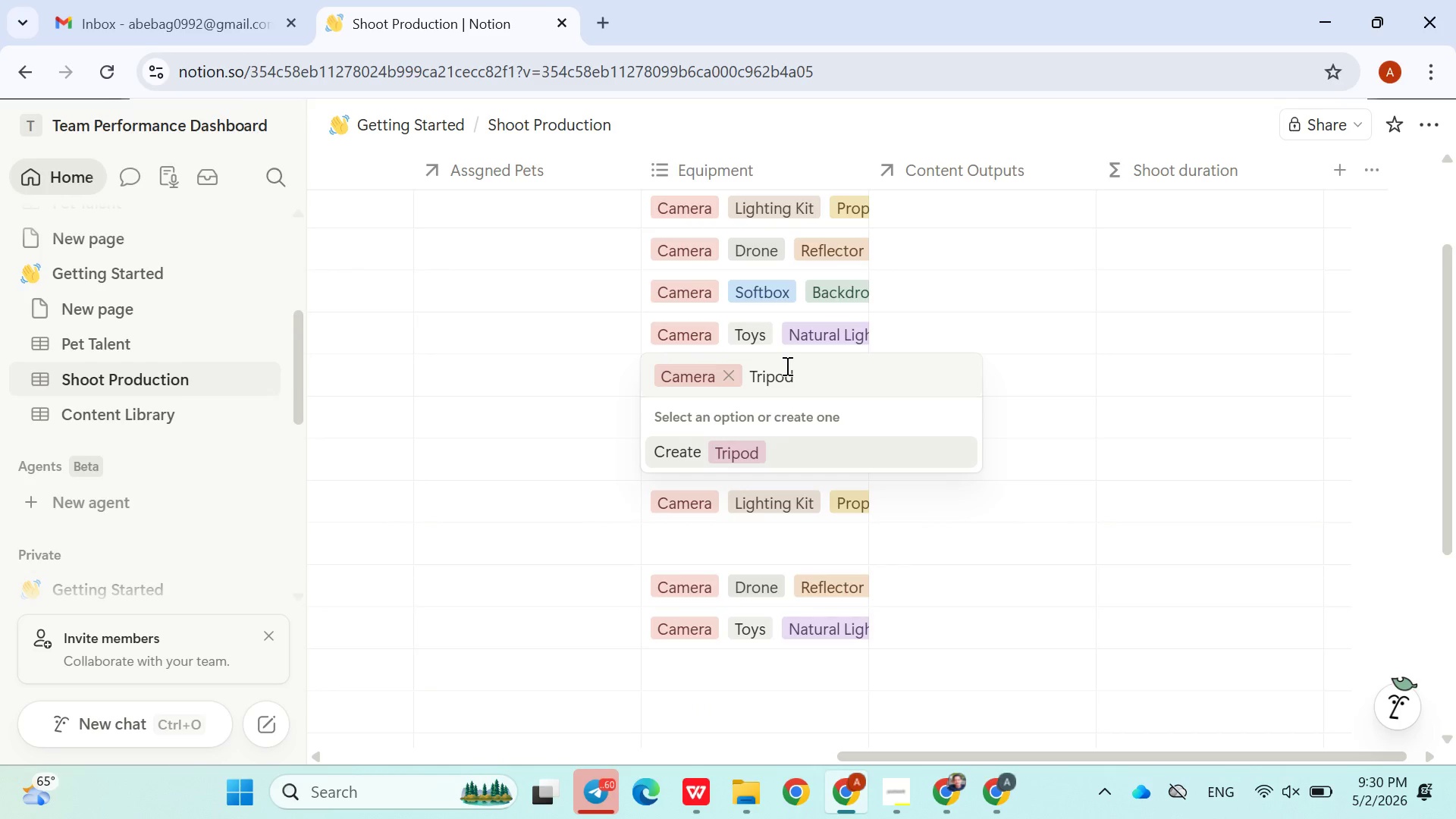 
key(Enter)
 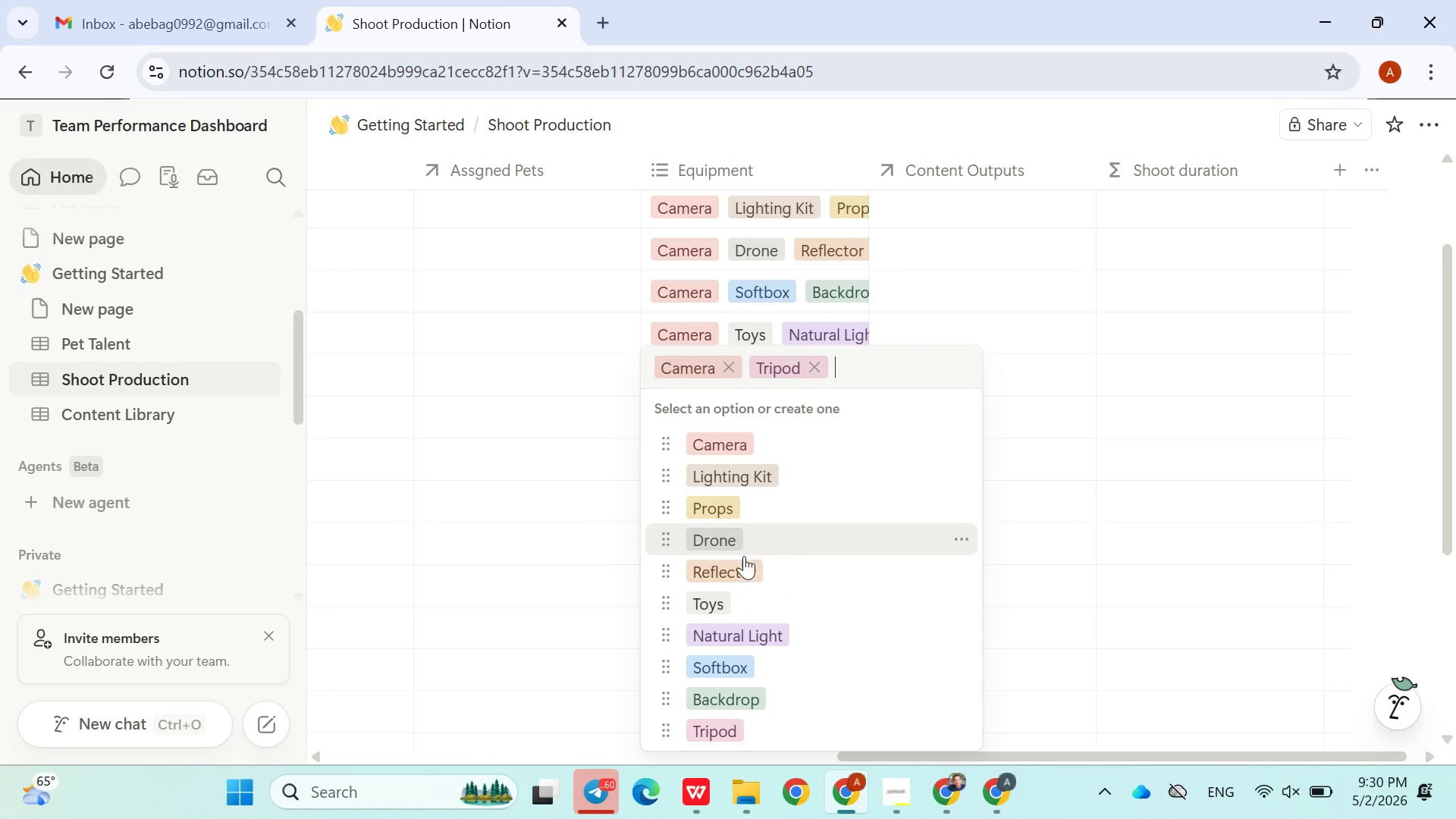 
left_click([741, 573])
 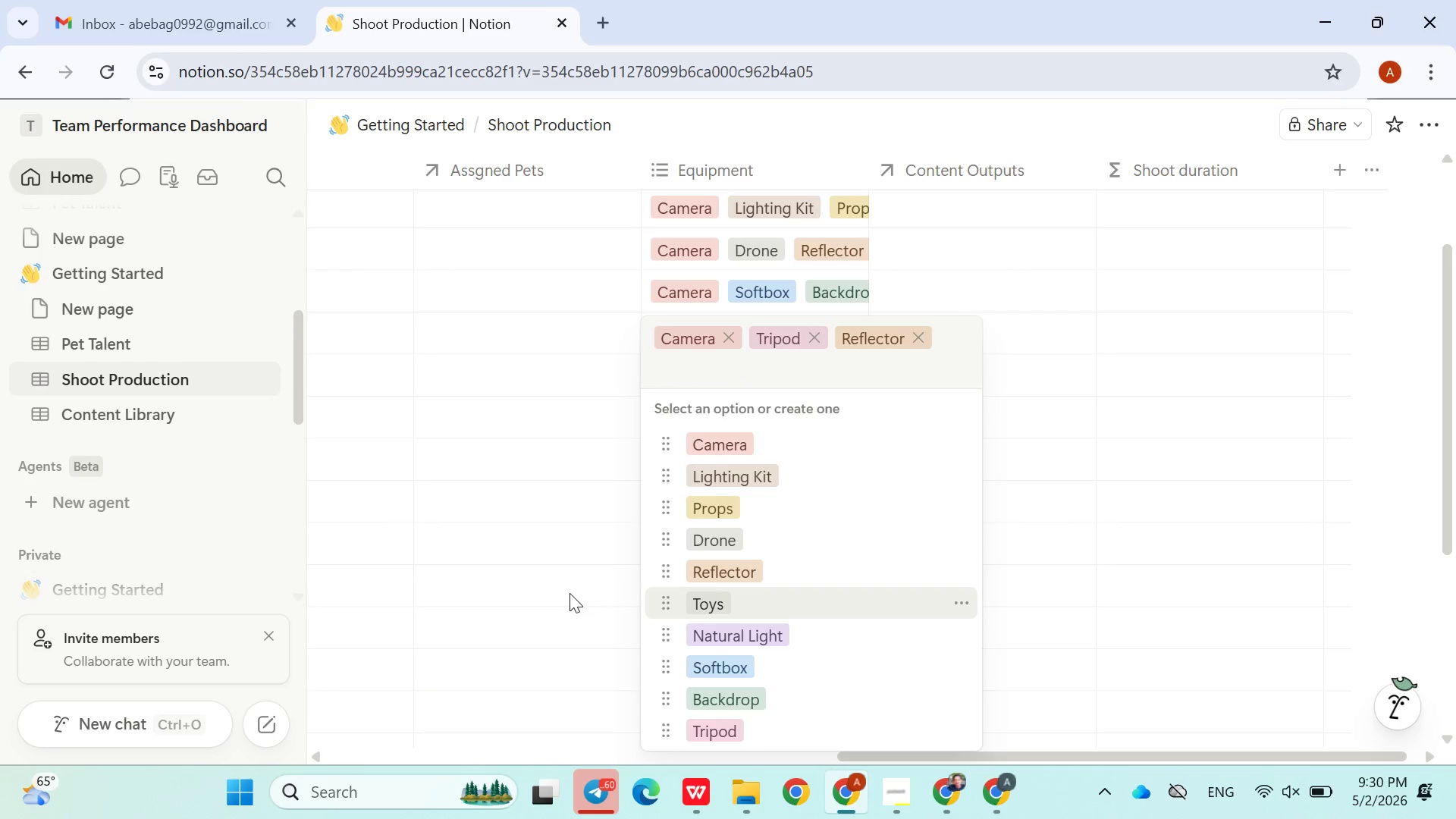 
left_click([570, 593])
 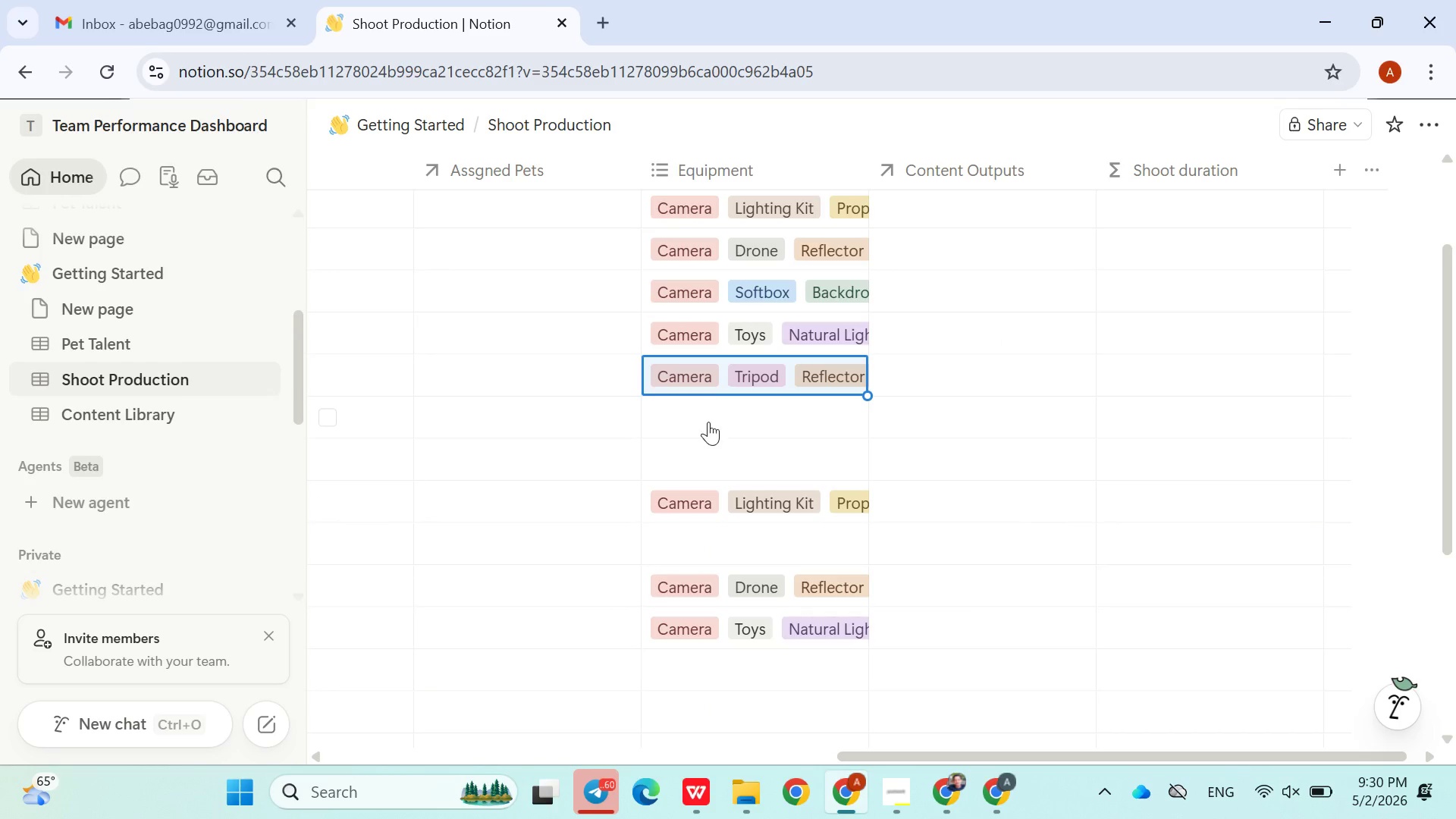 
left_click([708, 422])
 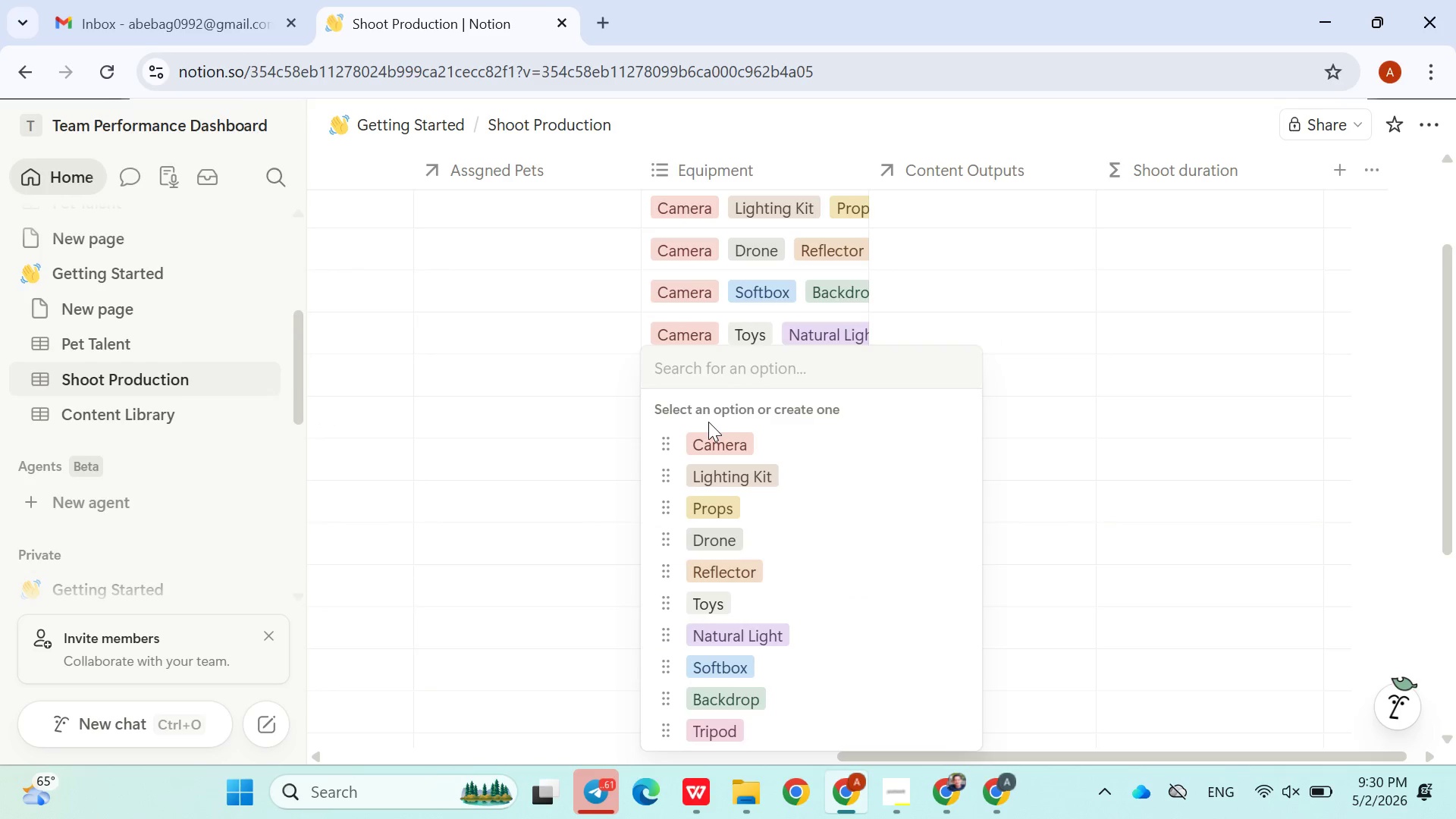 
wait(9.33)
 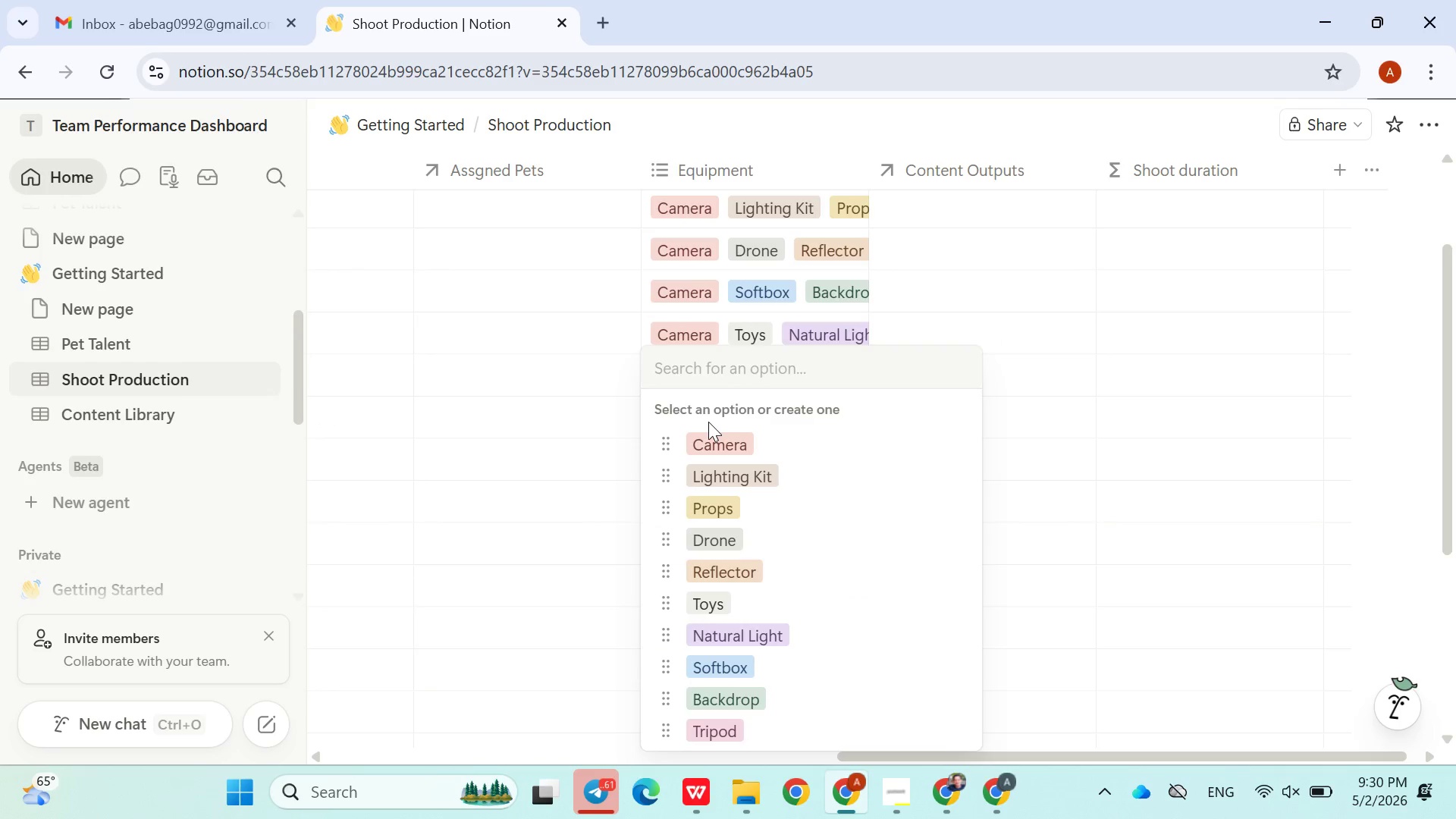 
left_click([757, 450])
 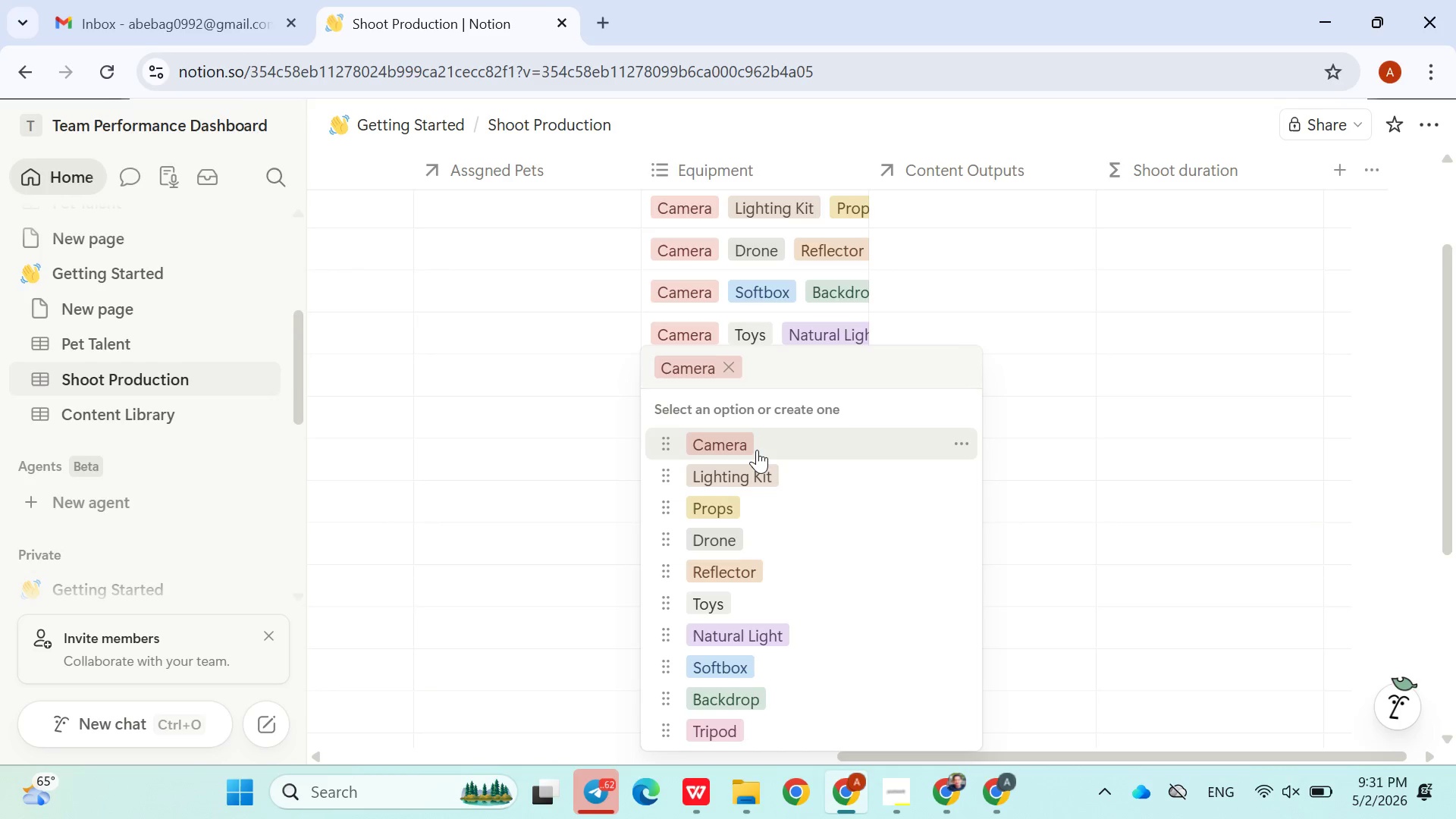 
wait(46.48)
 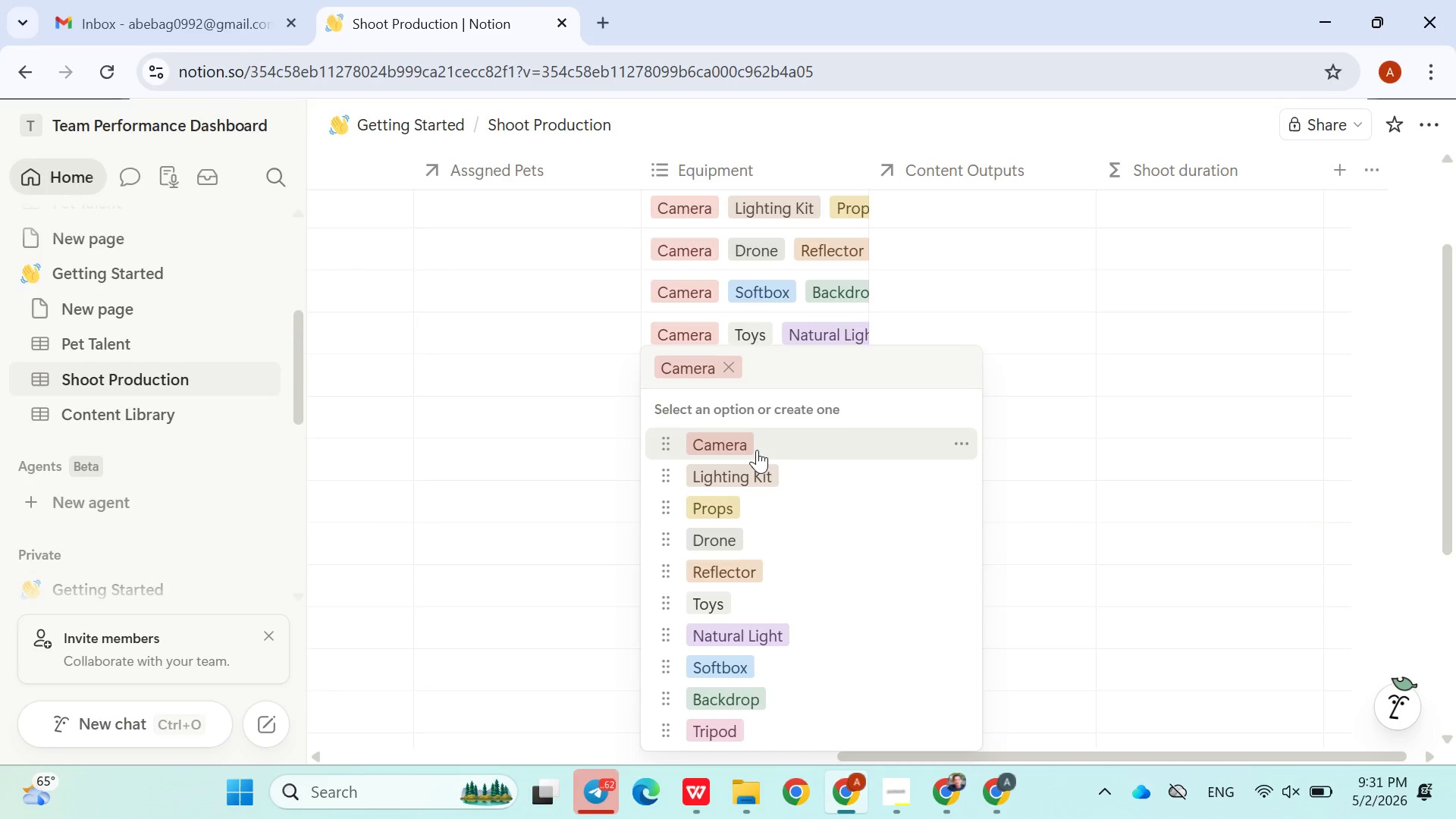 
left_click([1037, 539])
 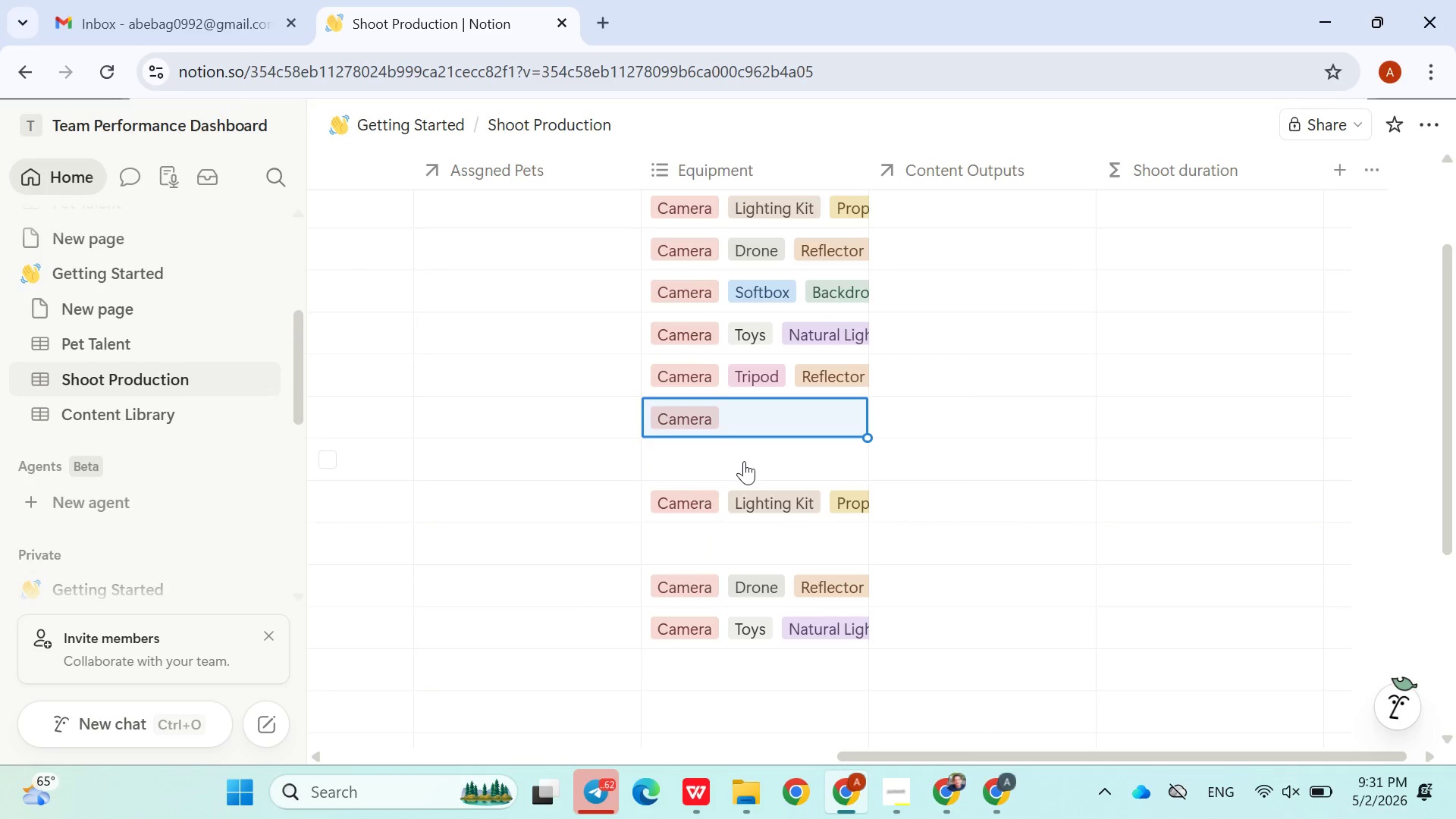 
left_click([744, 461])
 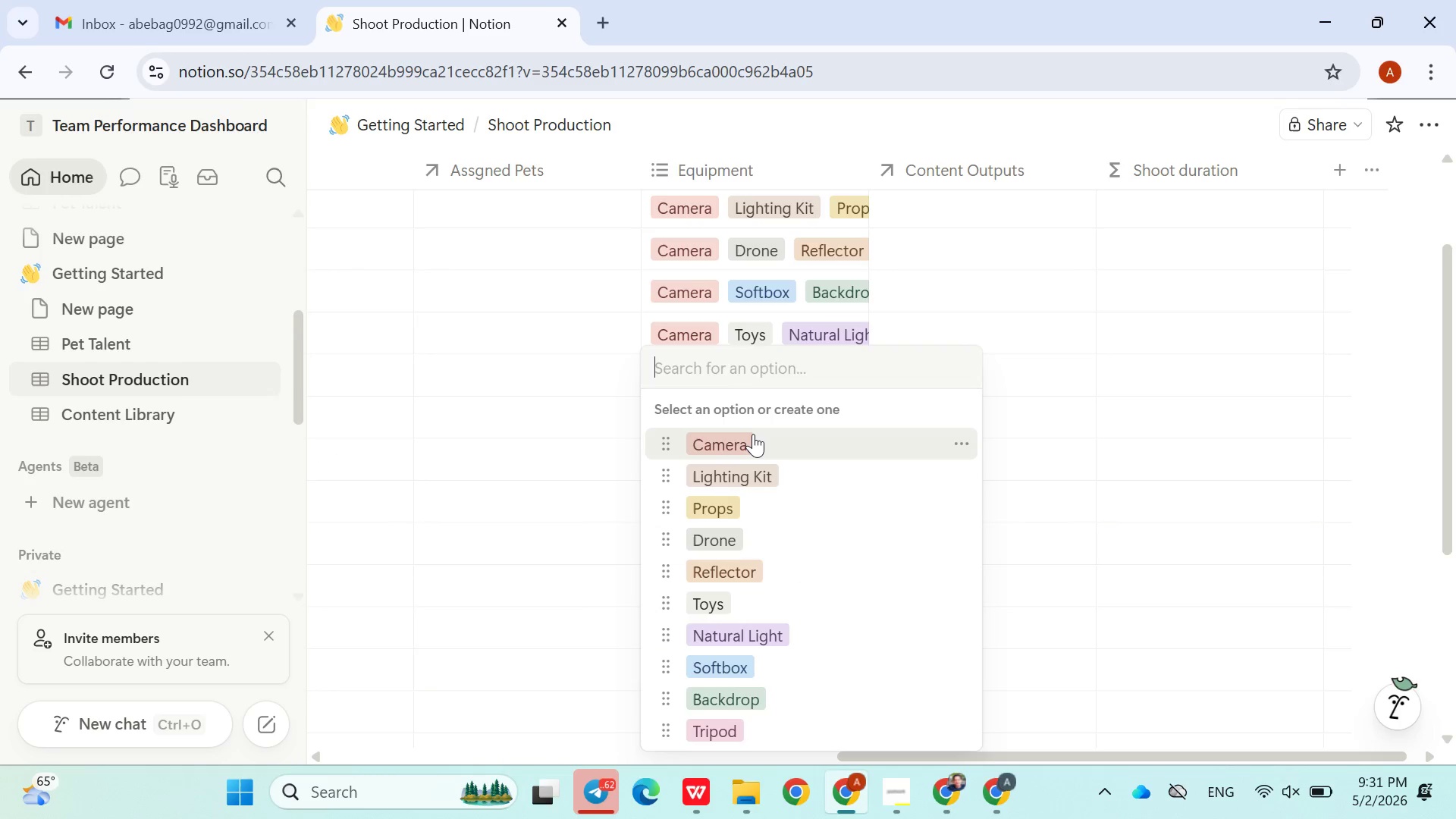 
left_click([755, 437])
 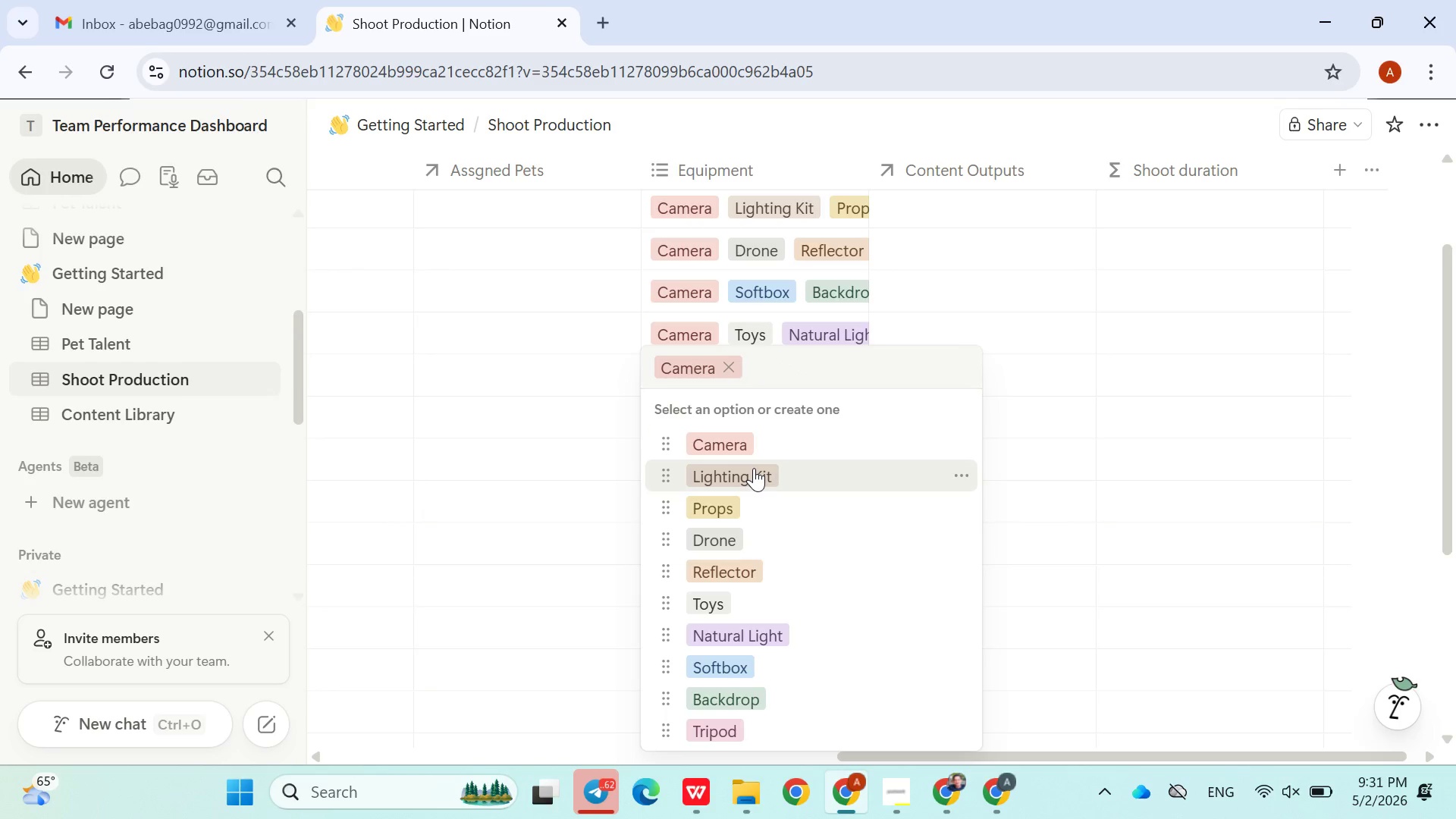 
left_click([754, 470])
 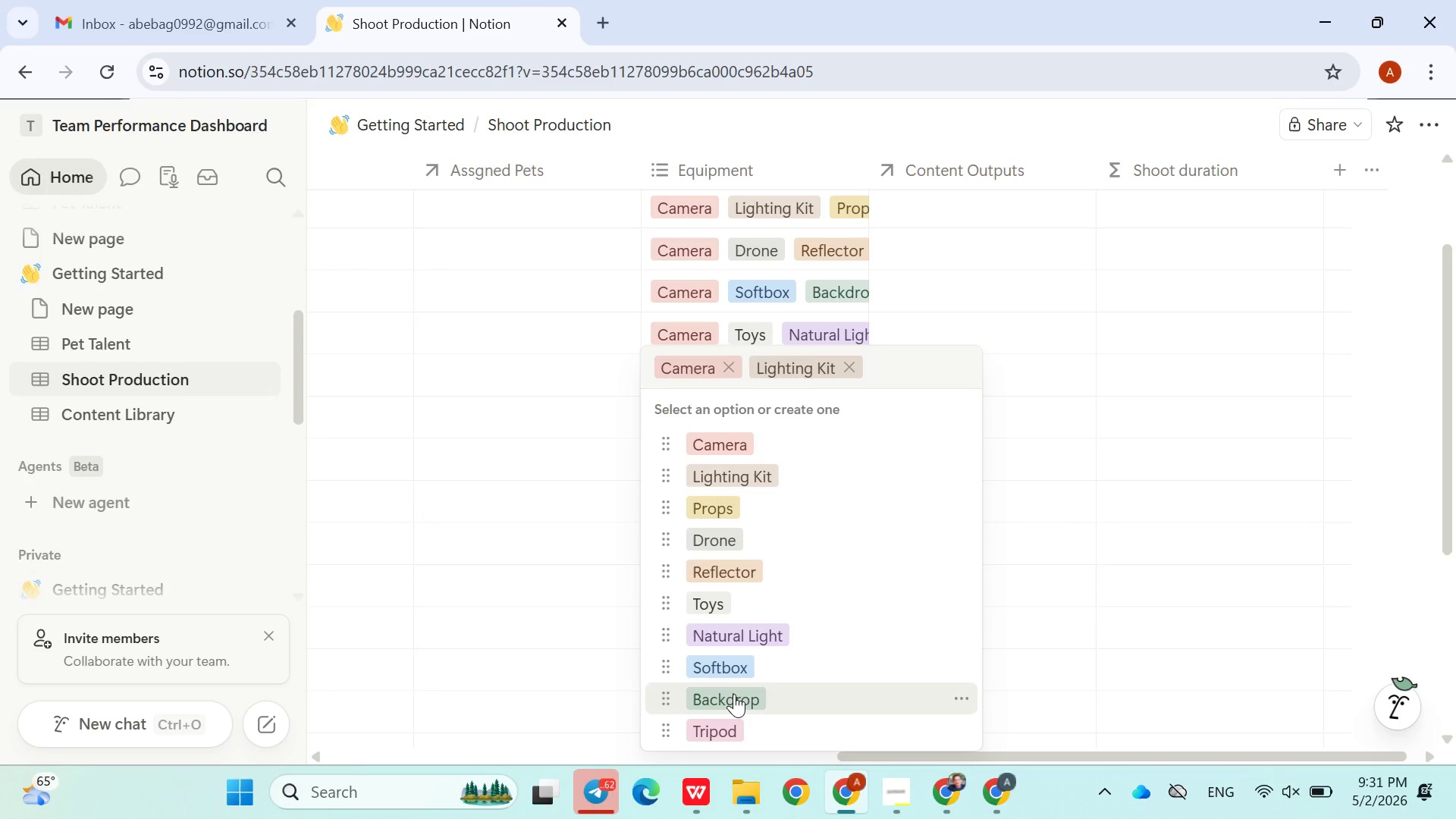 
left_click([734, 694])
 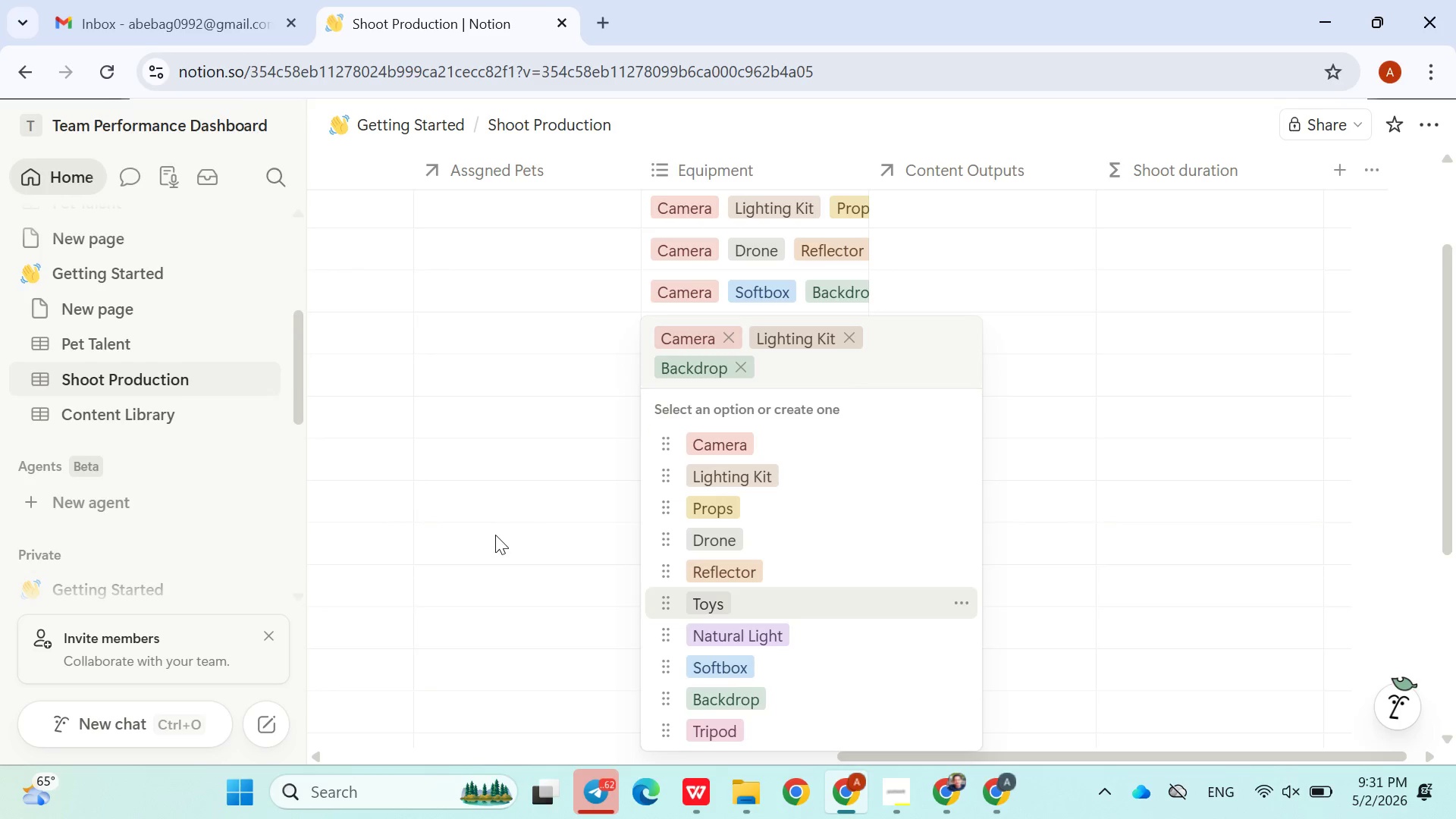 
left_click([495, 535])
 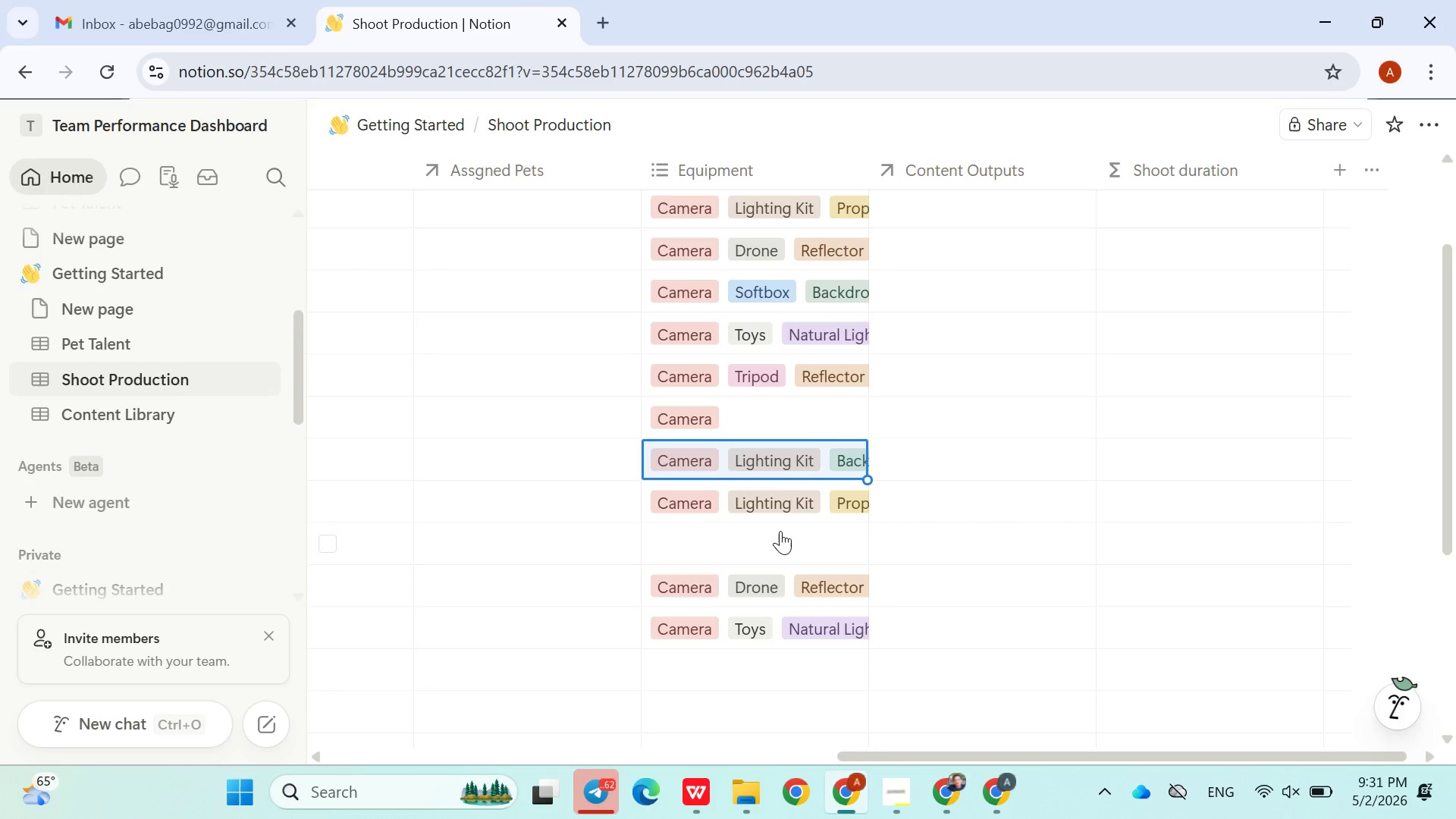 
left_click([780, 531])
 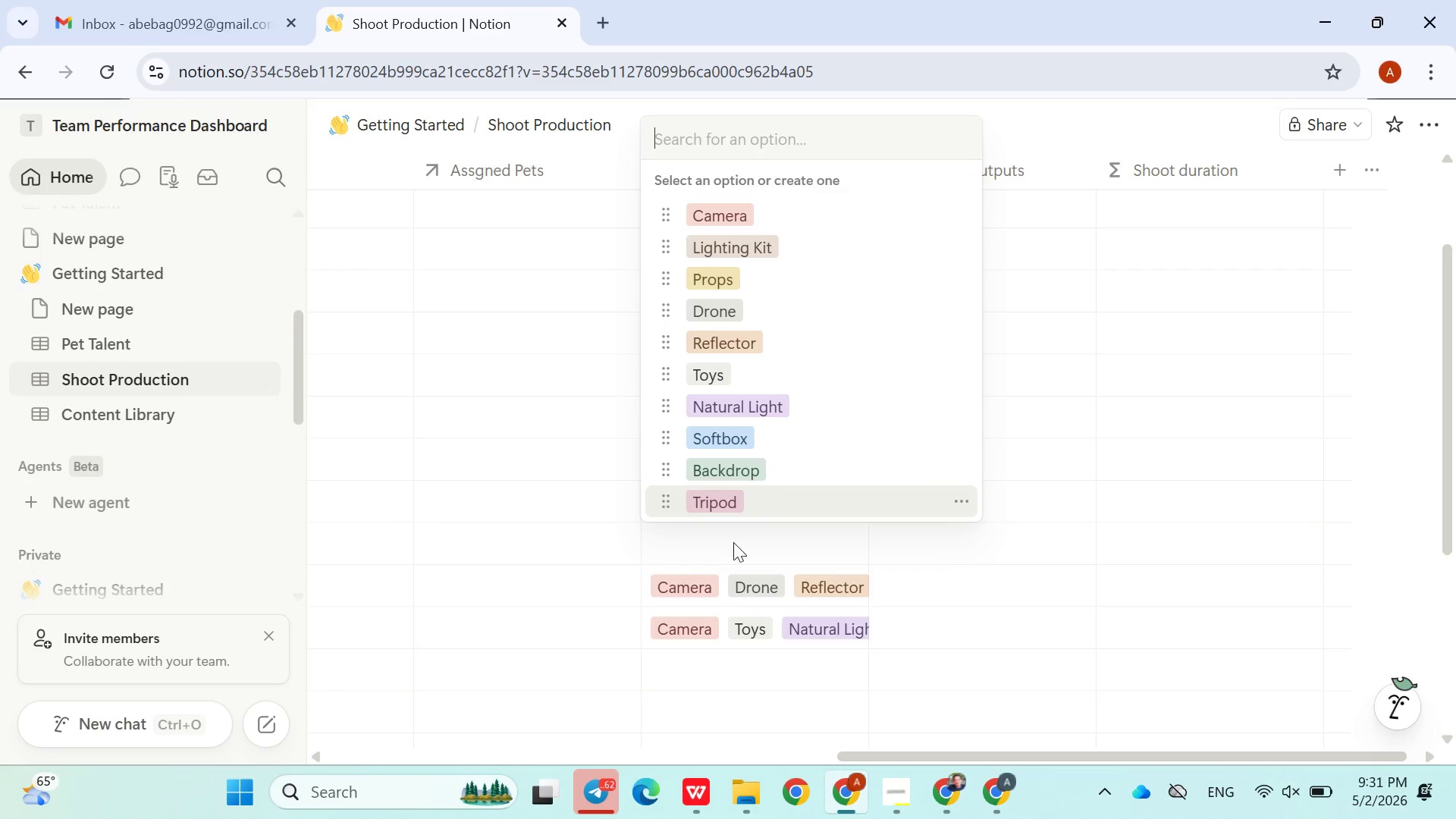 
wait(6.06)
 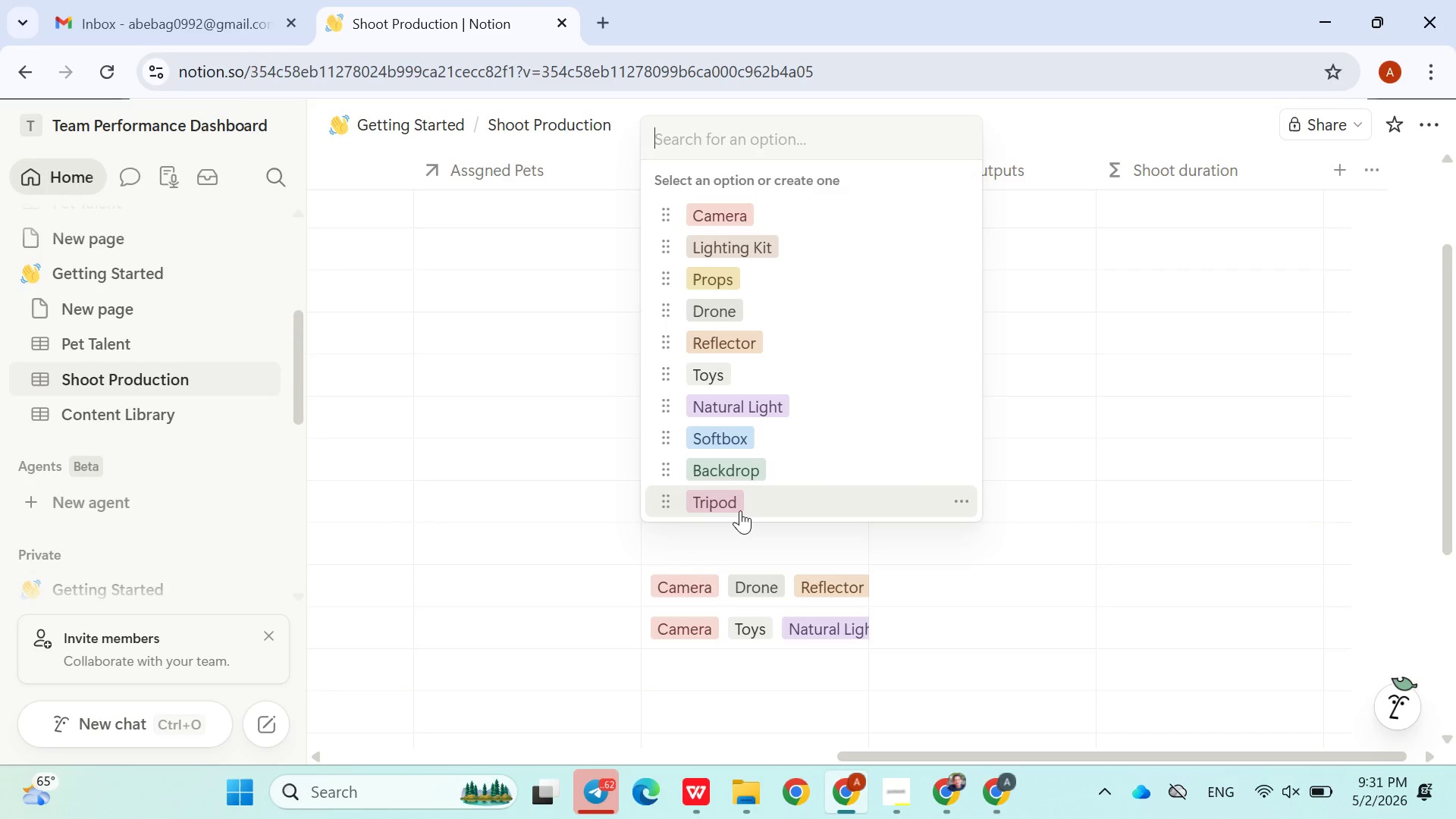 
double_click([728, 457])
 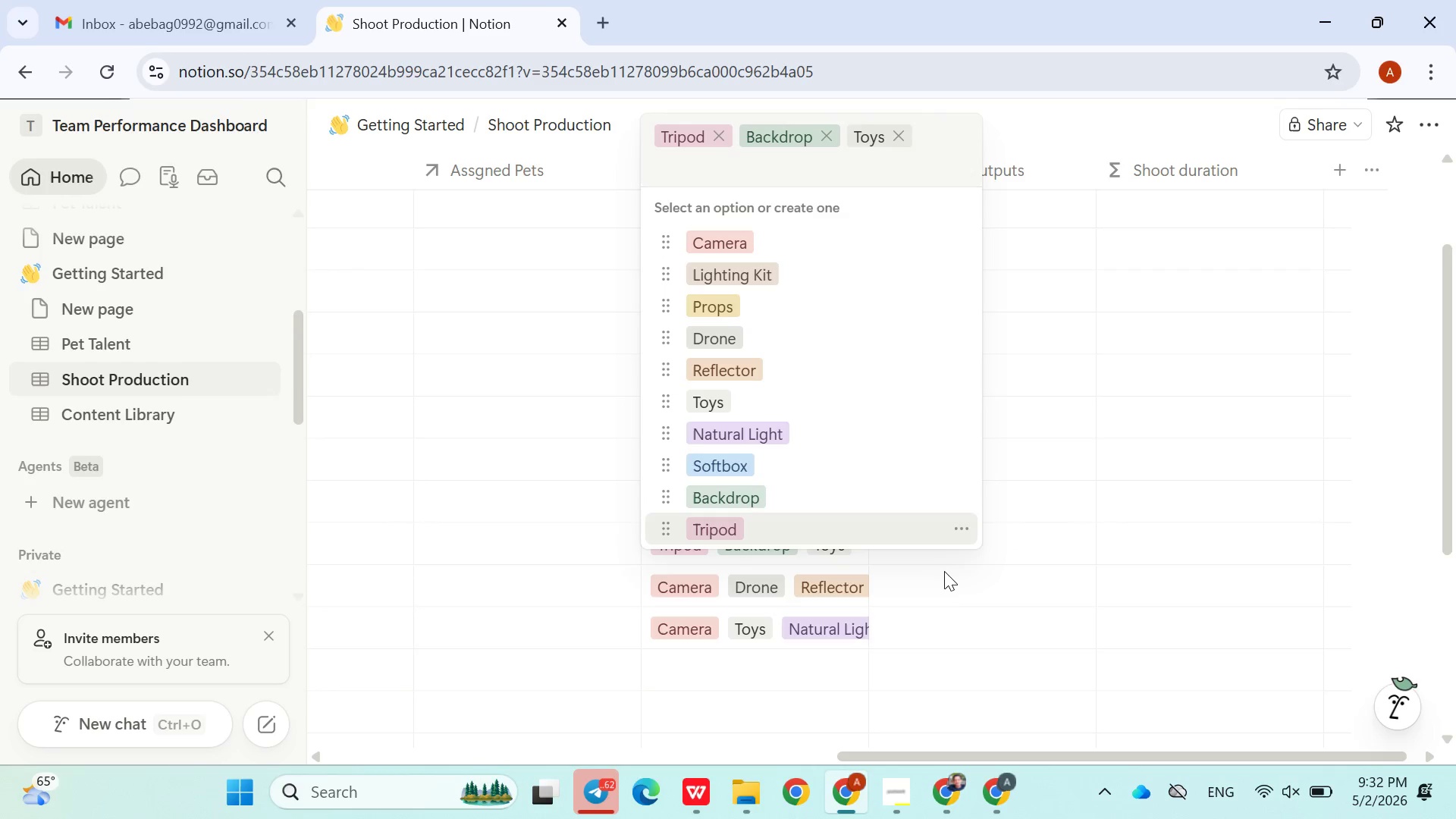 
double_click([946, 573])
 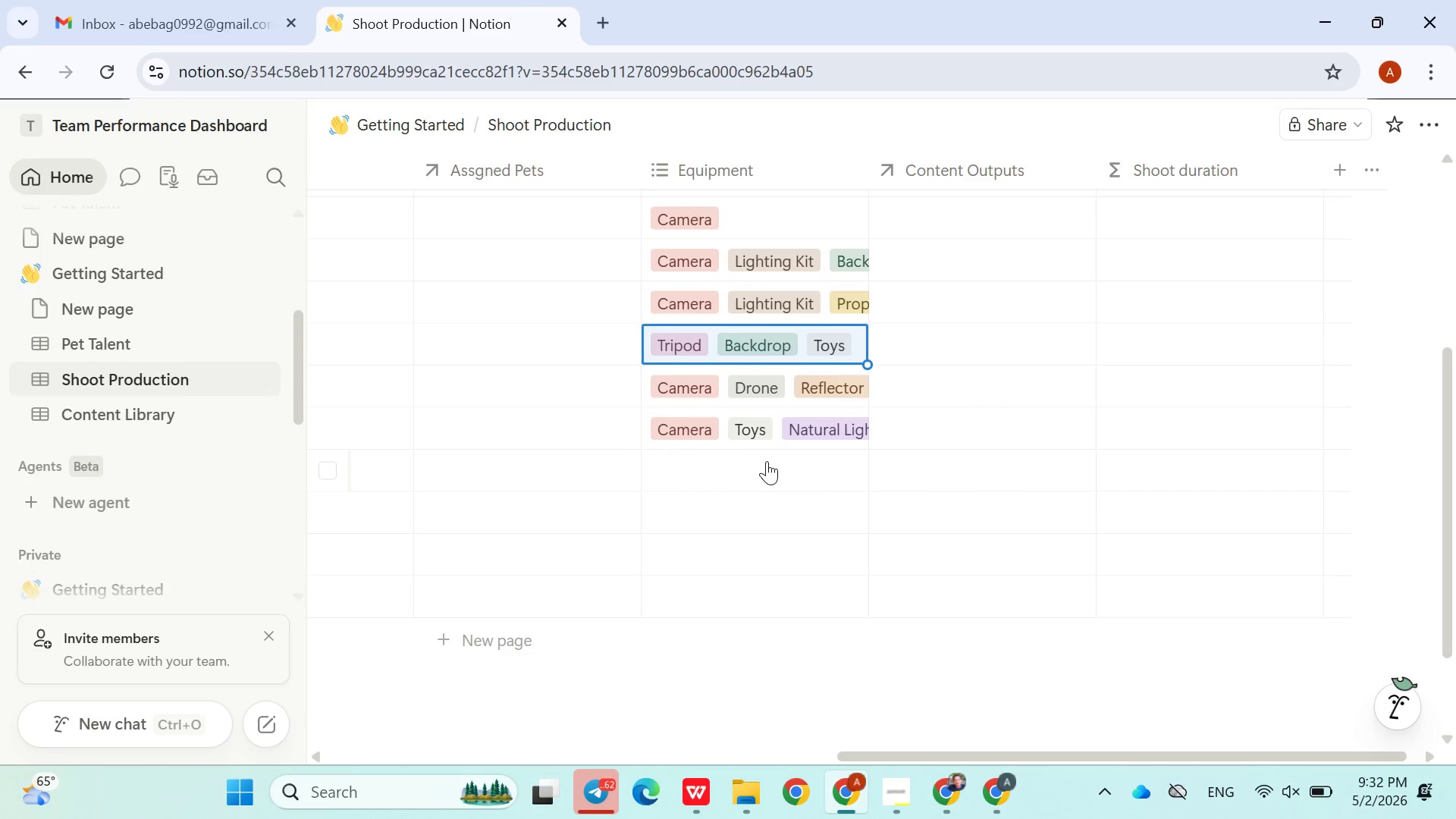 
left_click([767, 463])
 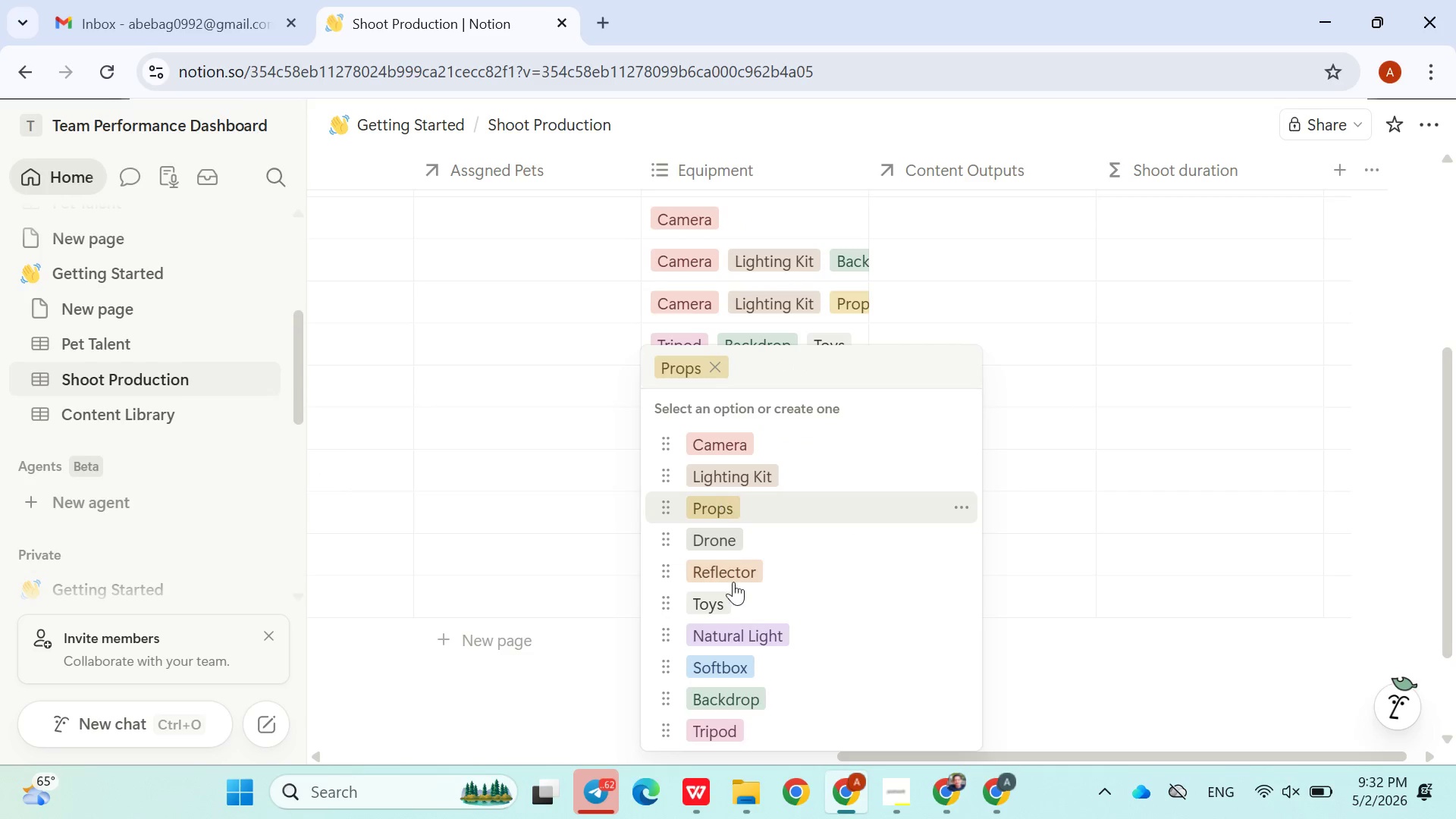 
double_click([736, 620])
 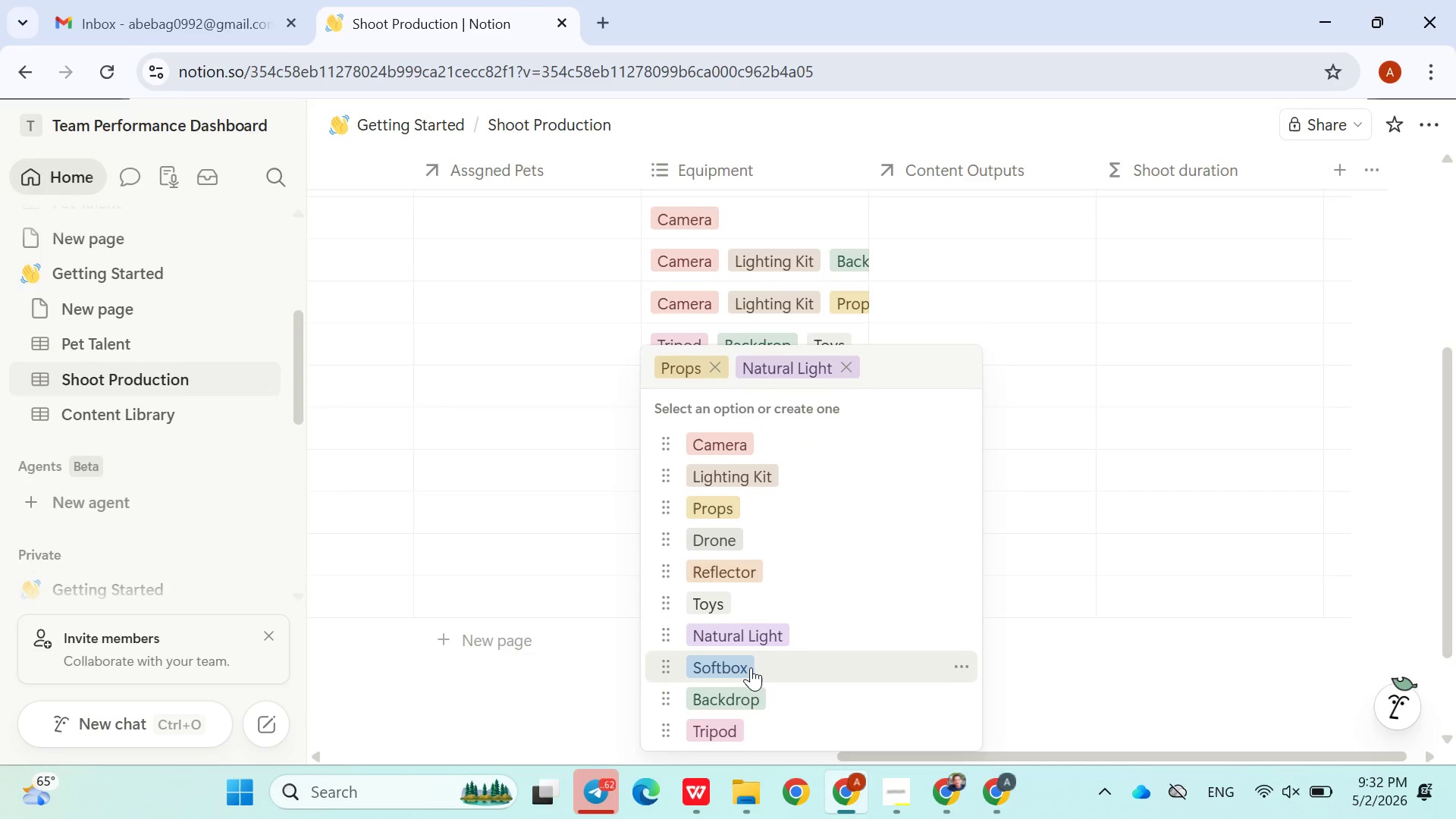 
left_click([751, 667])
 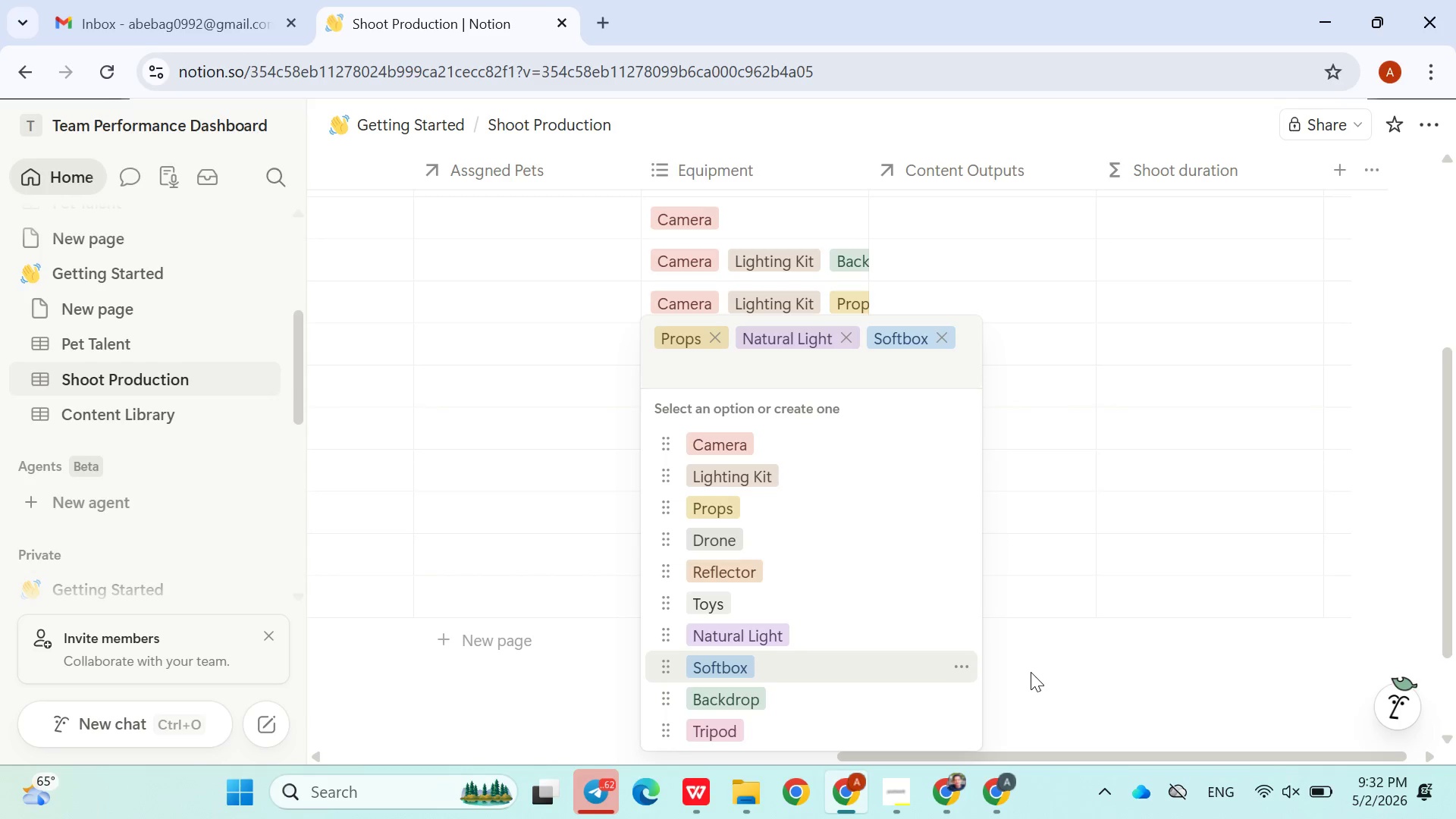 
left_click([1031, 672])
 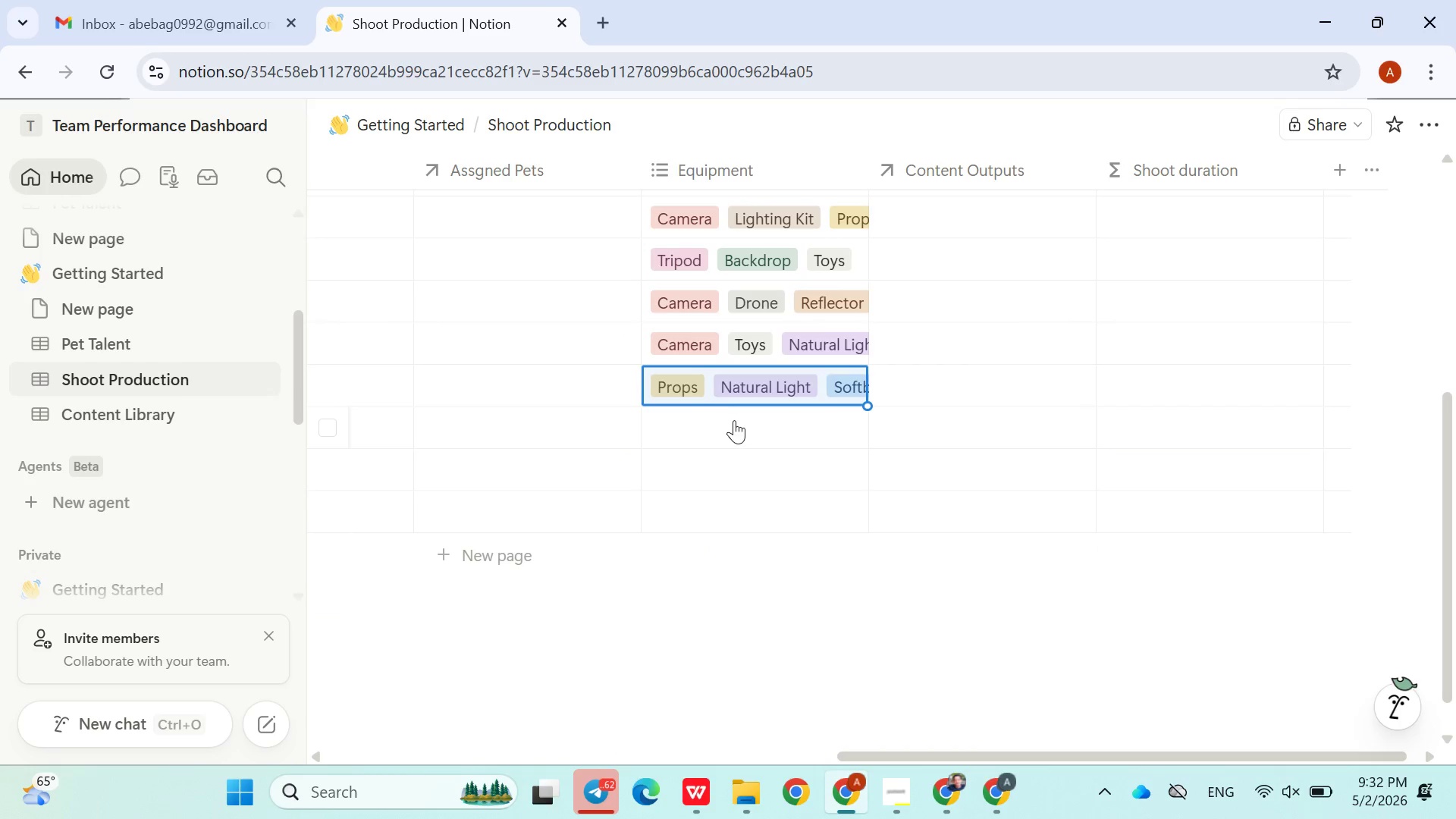 
left_click([734, 420])
 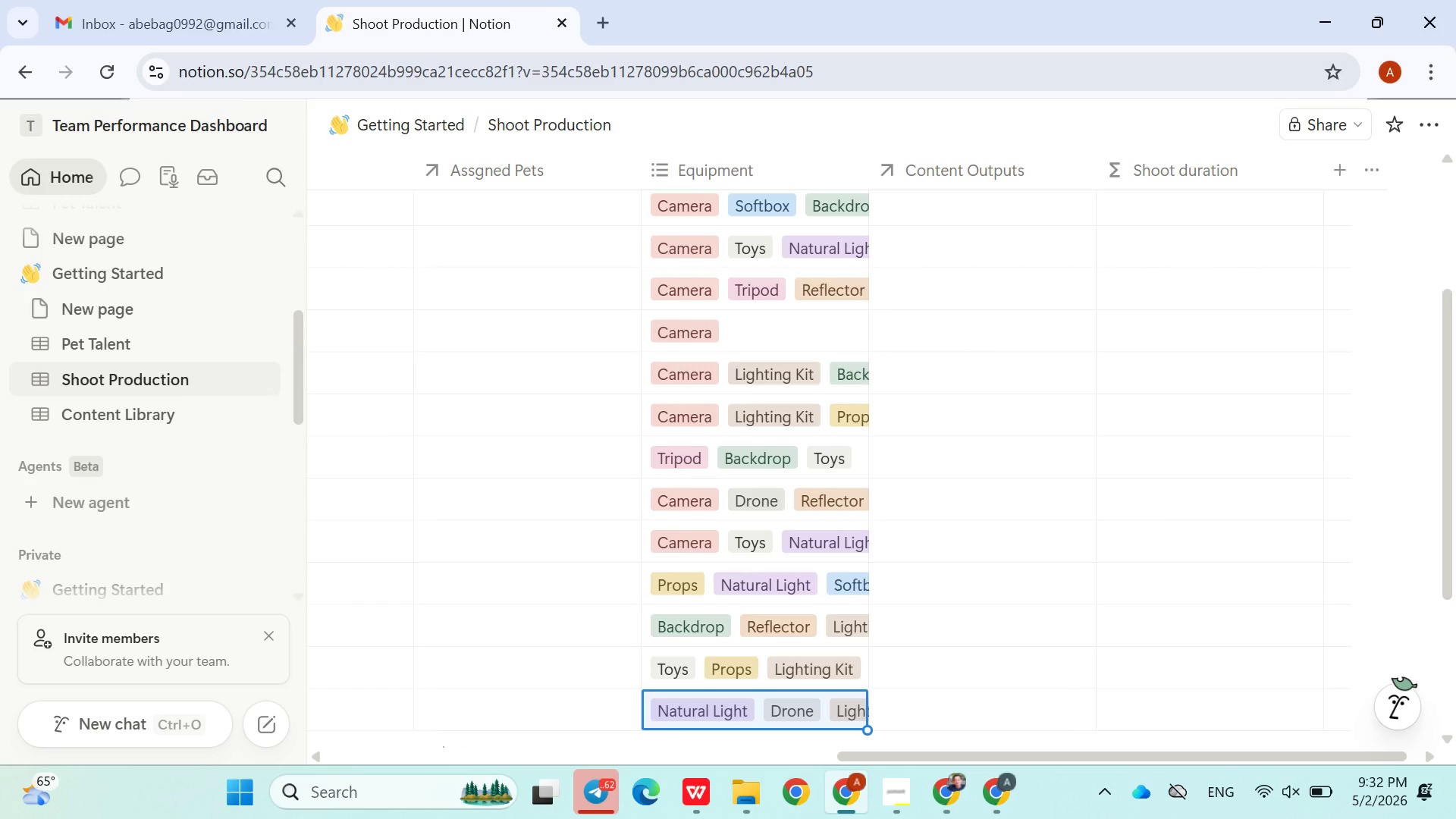 
wait(15.99)
 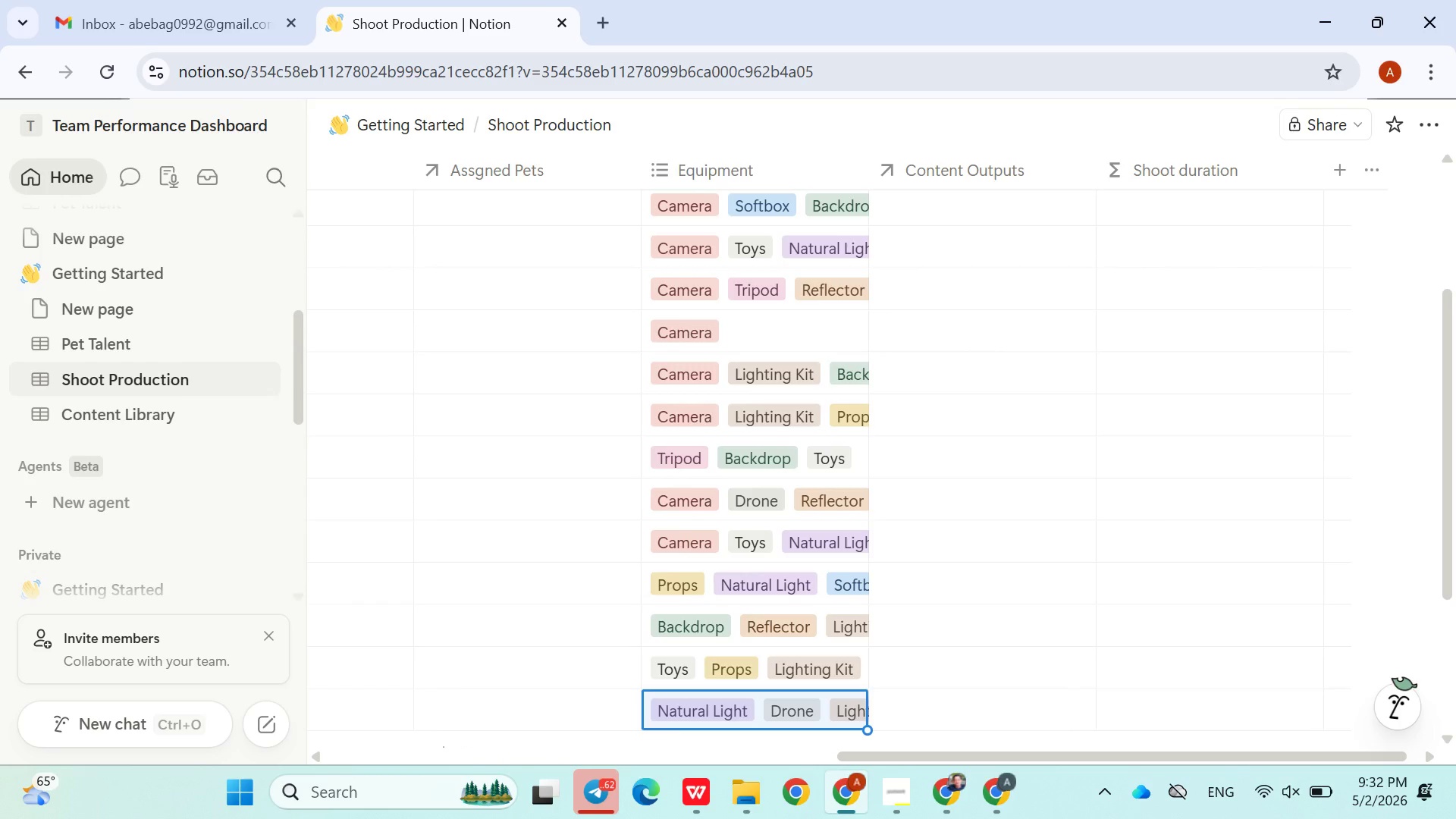 
mouse_move([463, 305])
 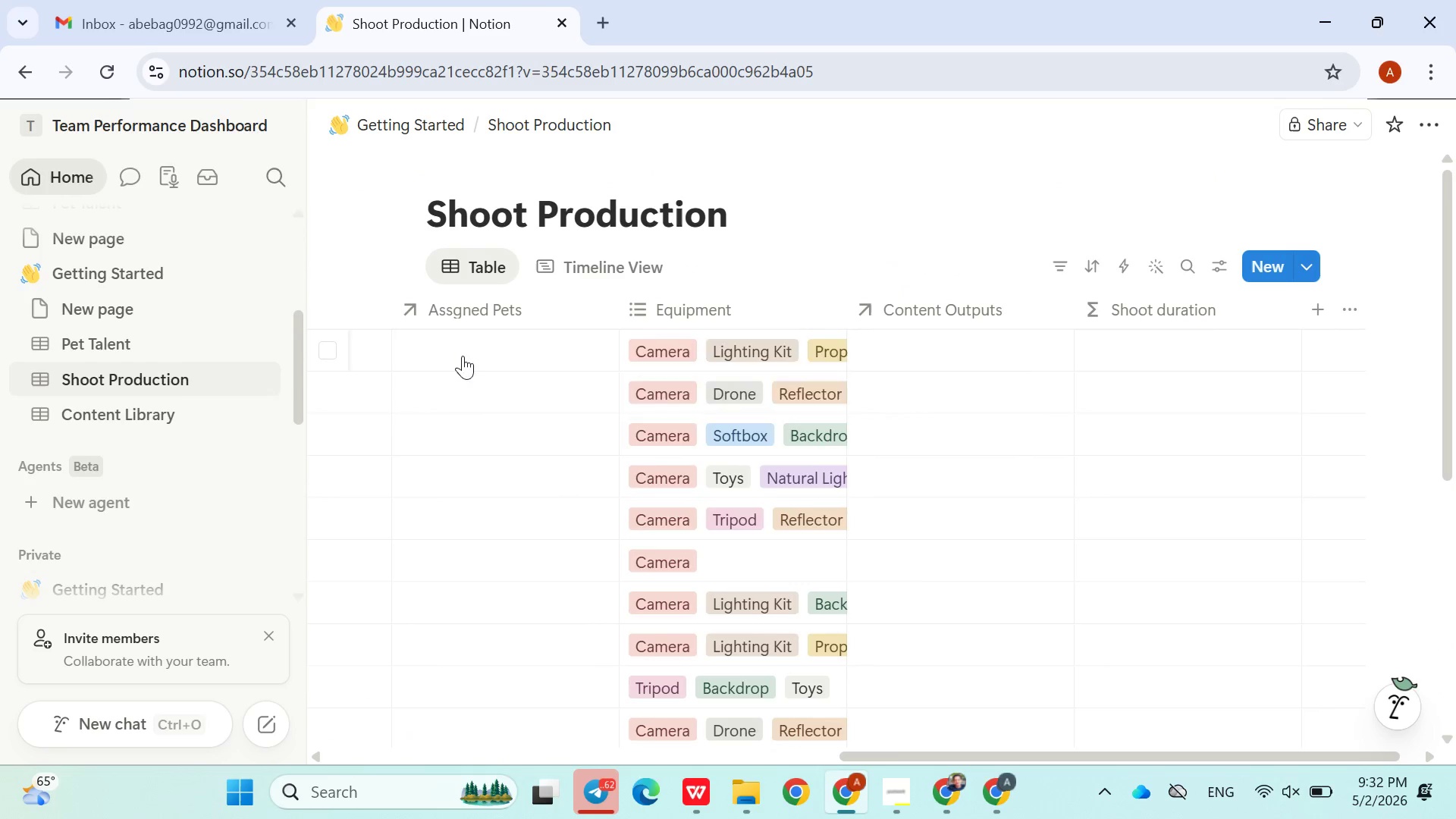 
left_click([463, 356])
 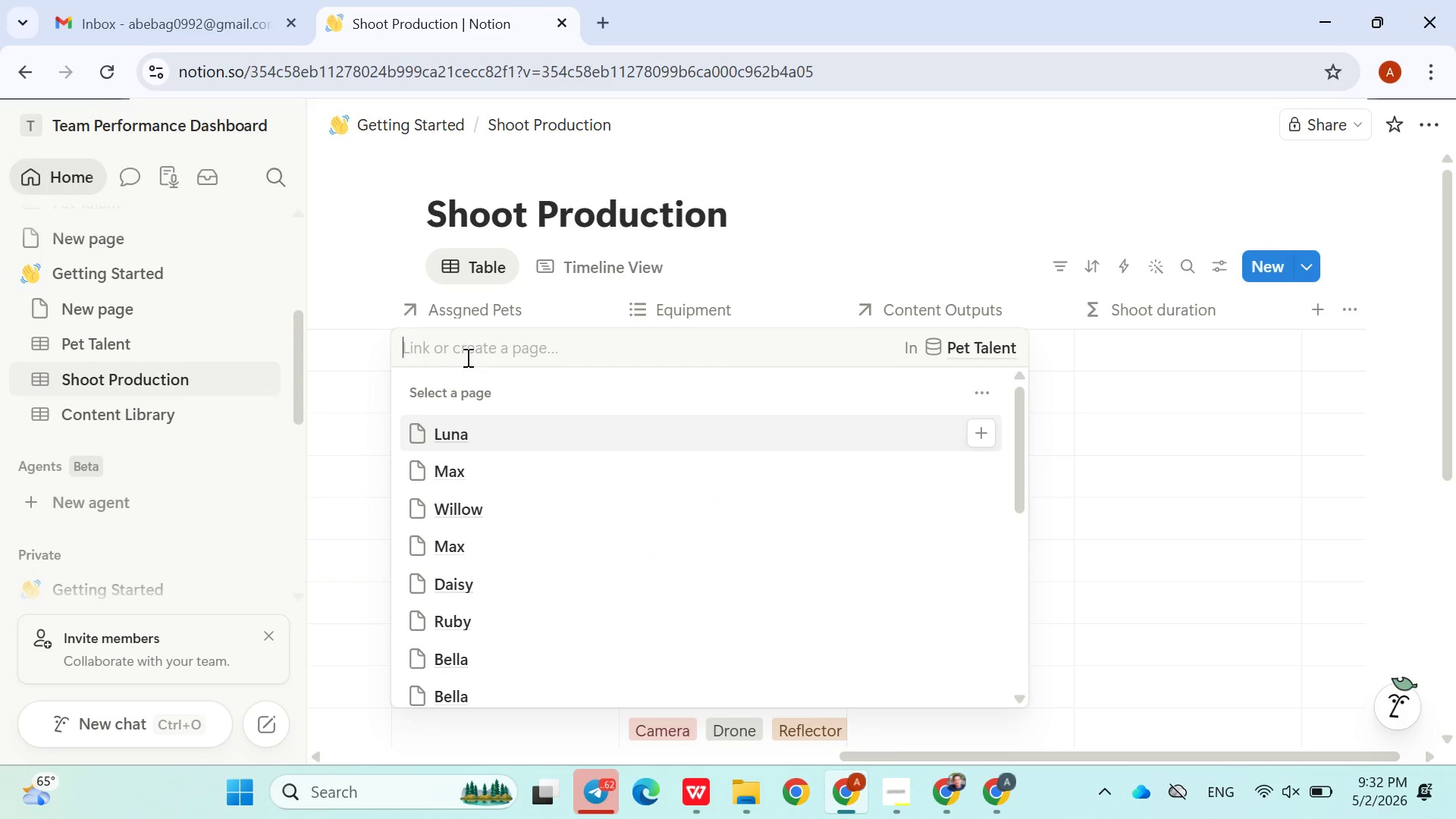 
left_click([485, 431])
 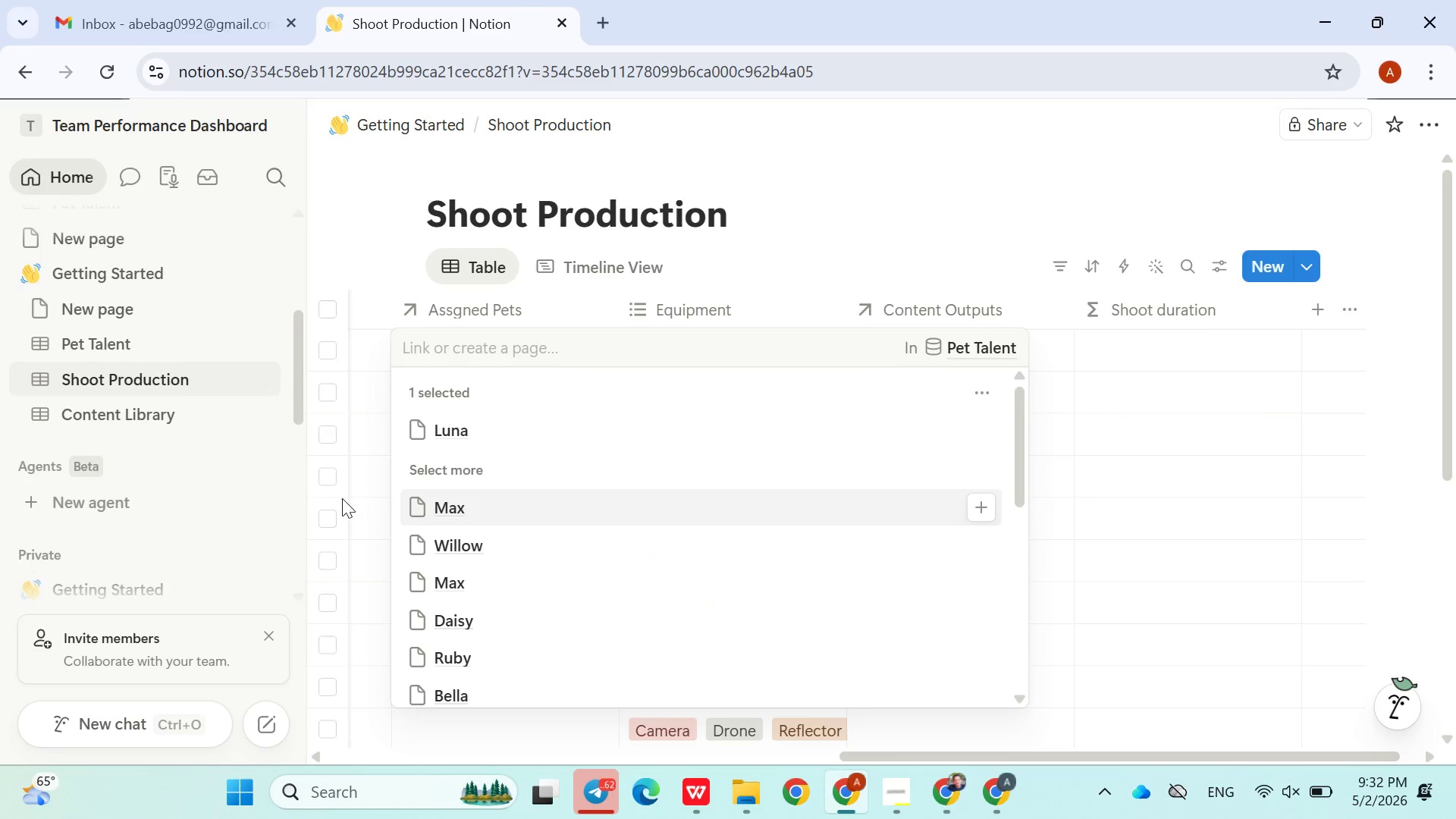 
left_click([342, 498])
 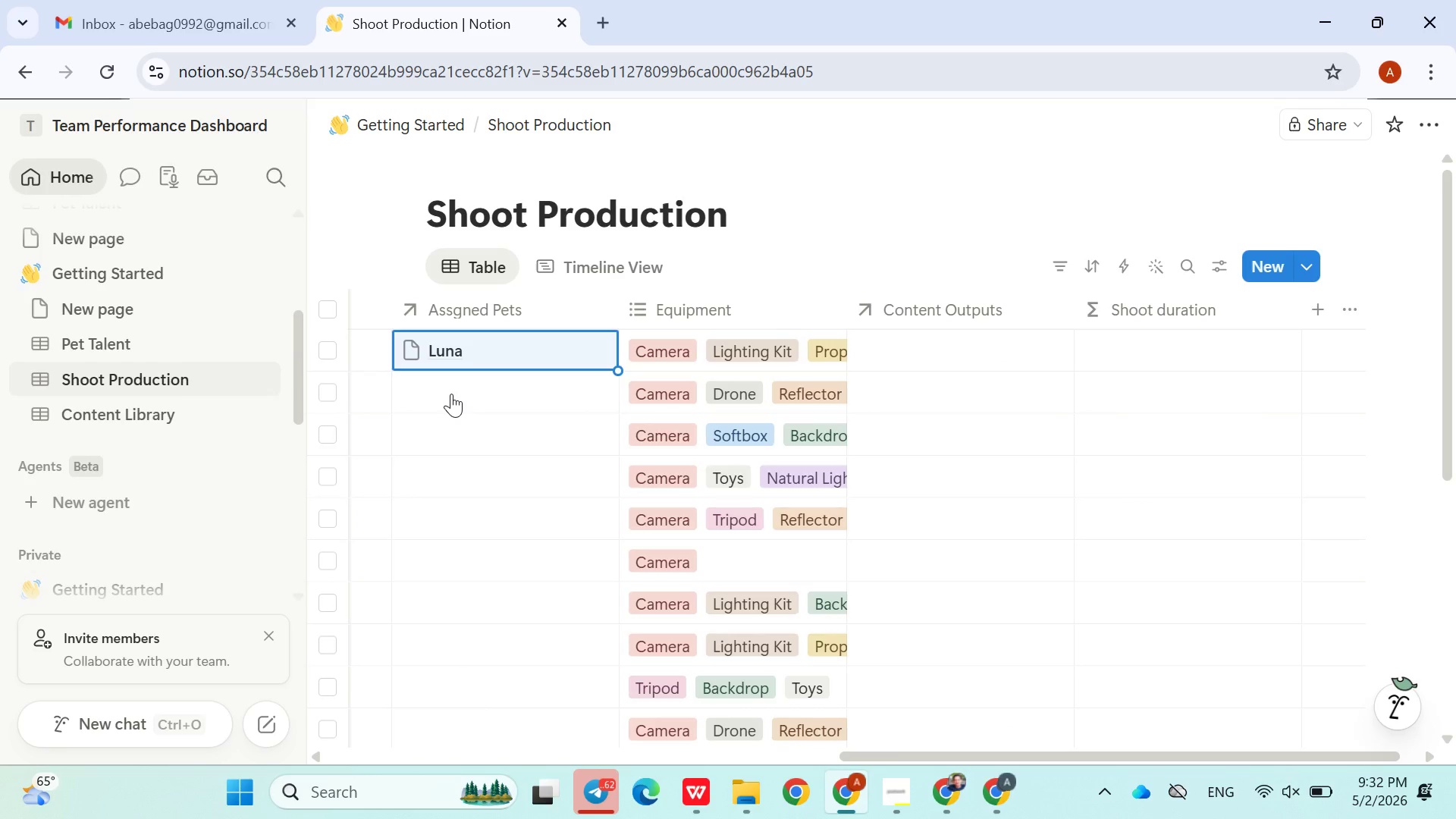 
left_click([451, 394])
 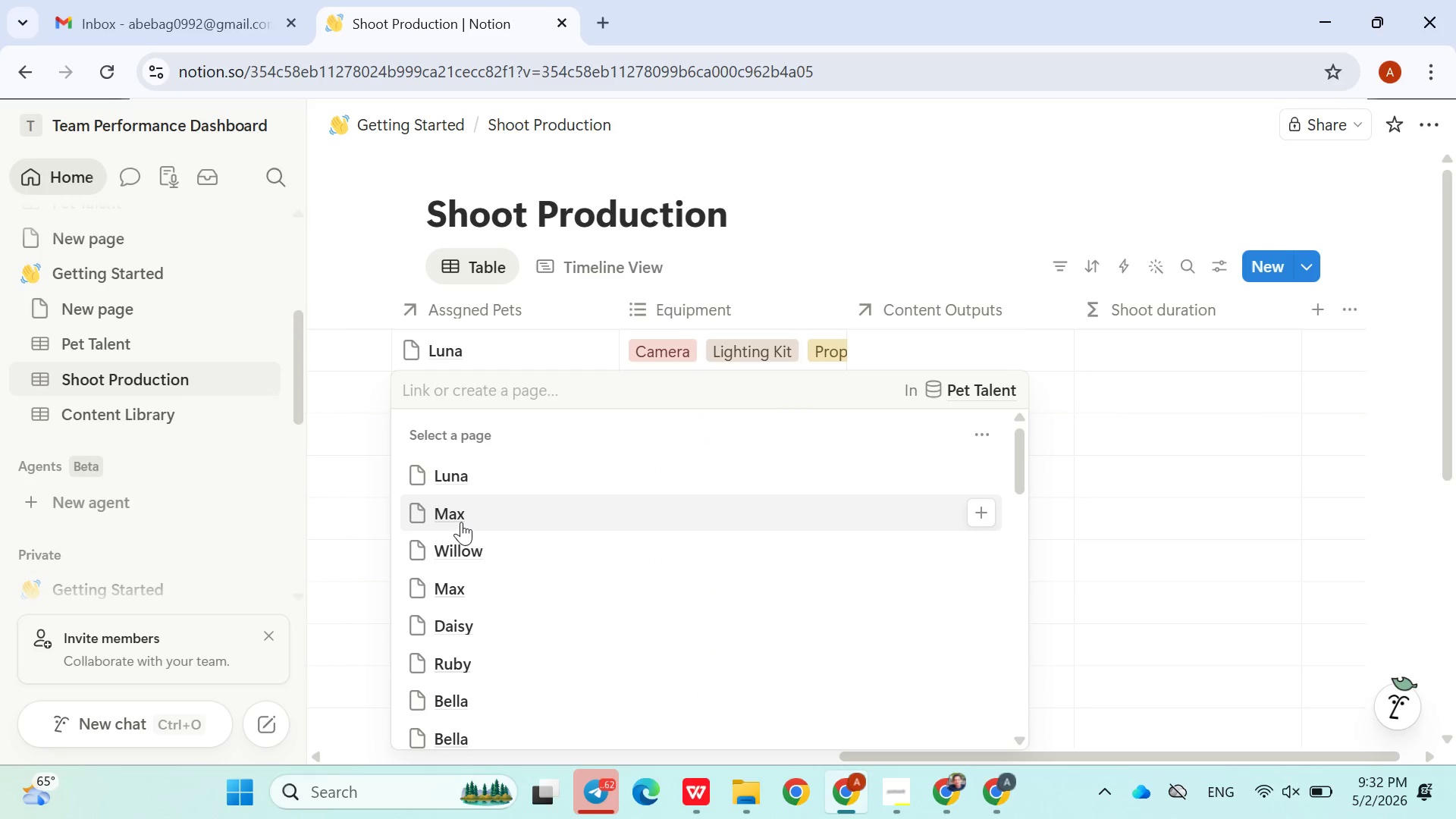 
left_click([458, 522])
 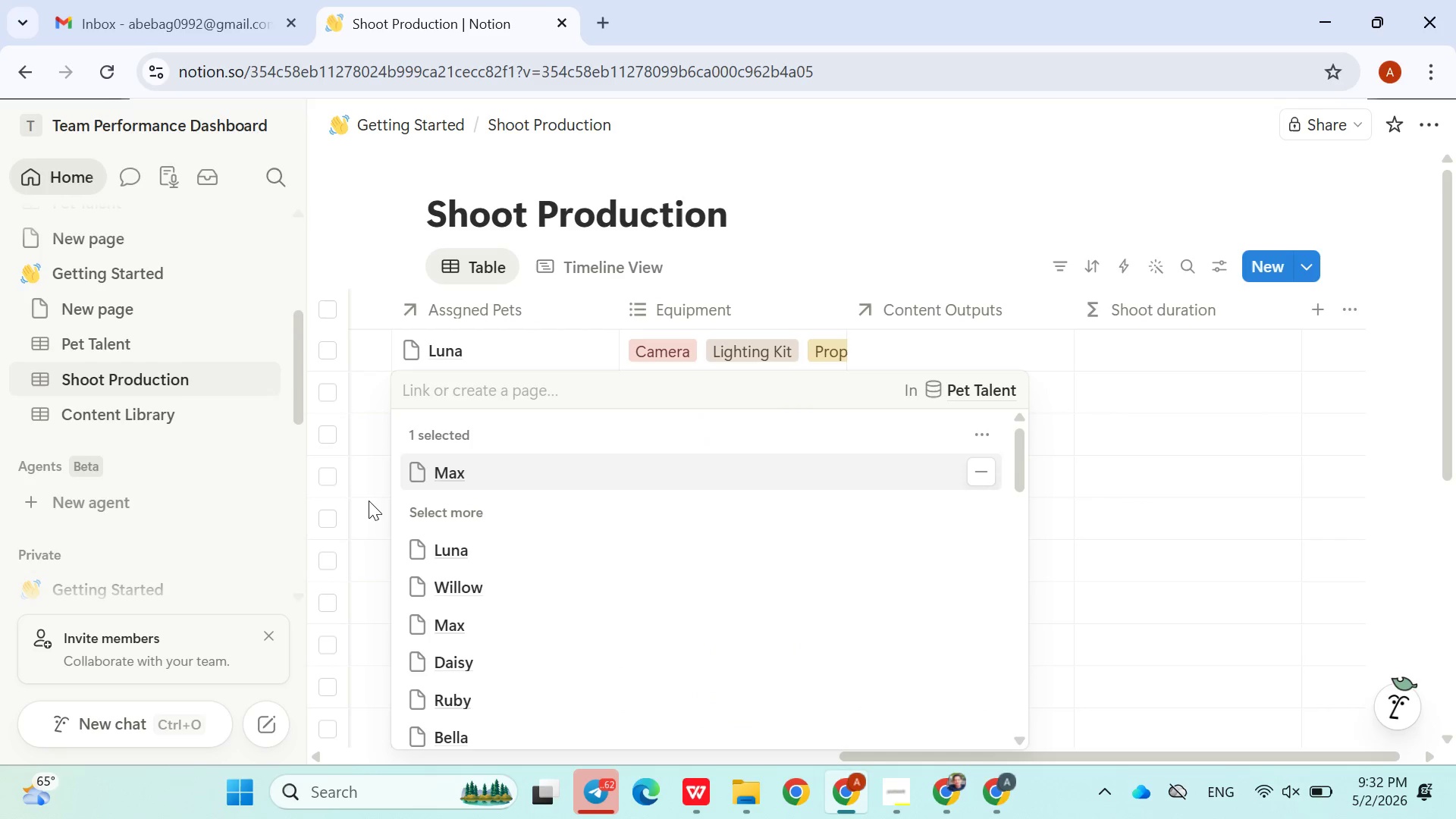 
left_click([369, 500])
 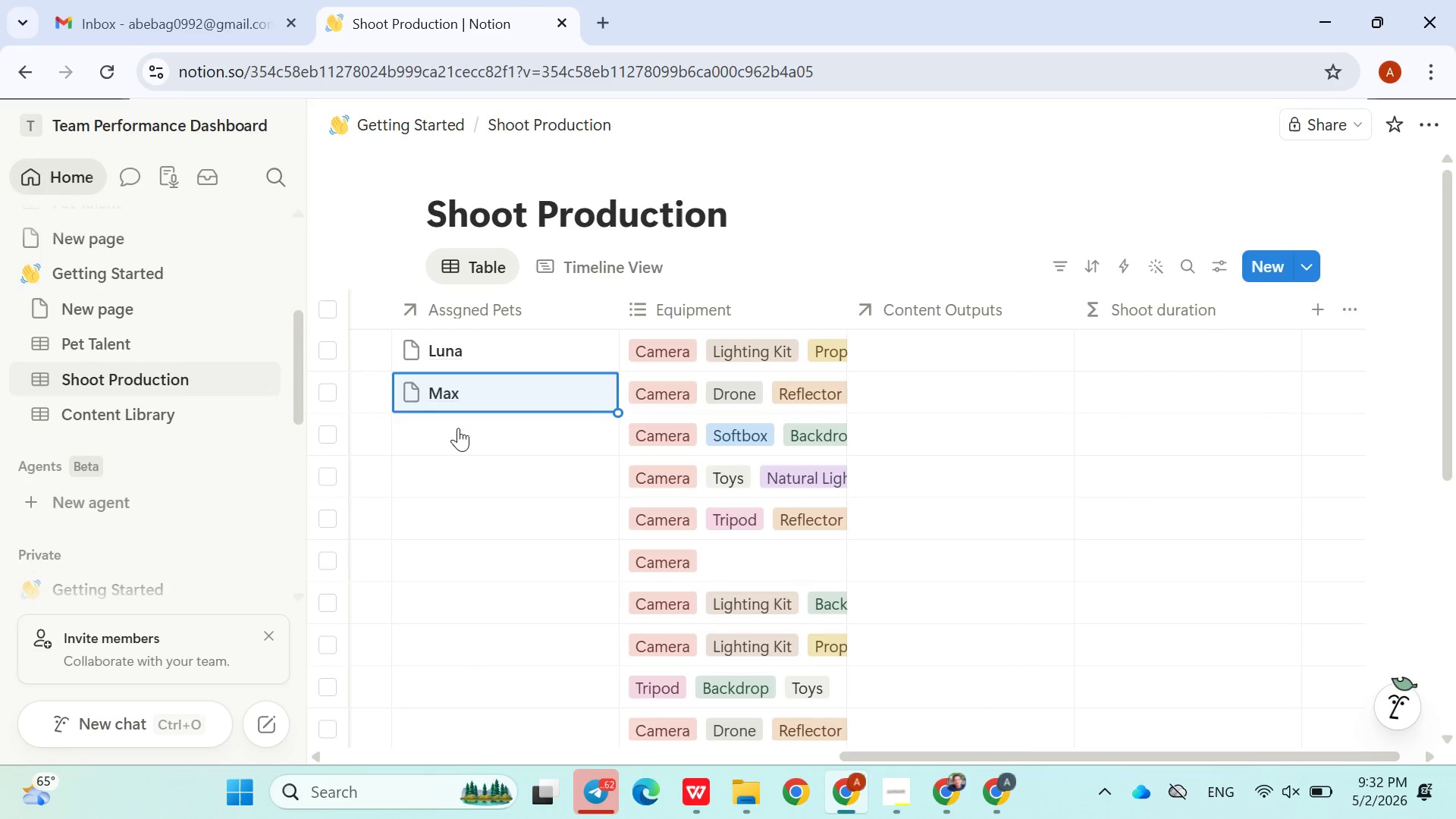 
left_click([458, 428])
 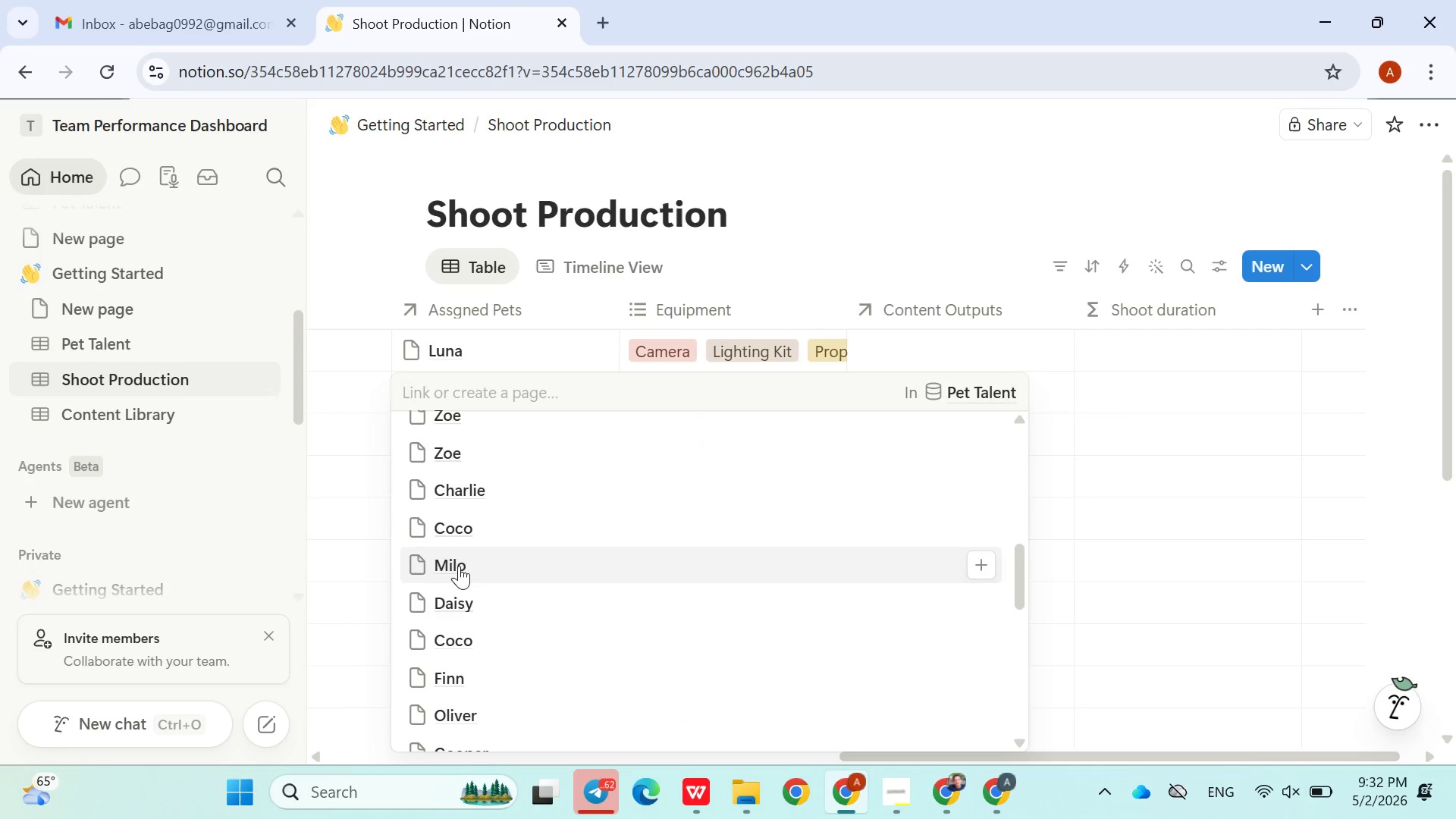 
double_click([445, 624])
 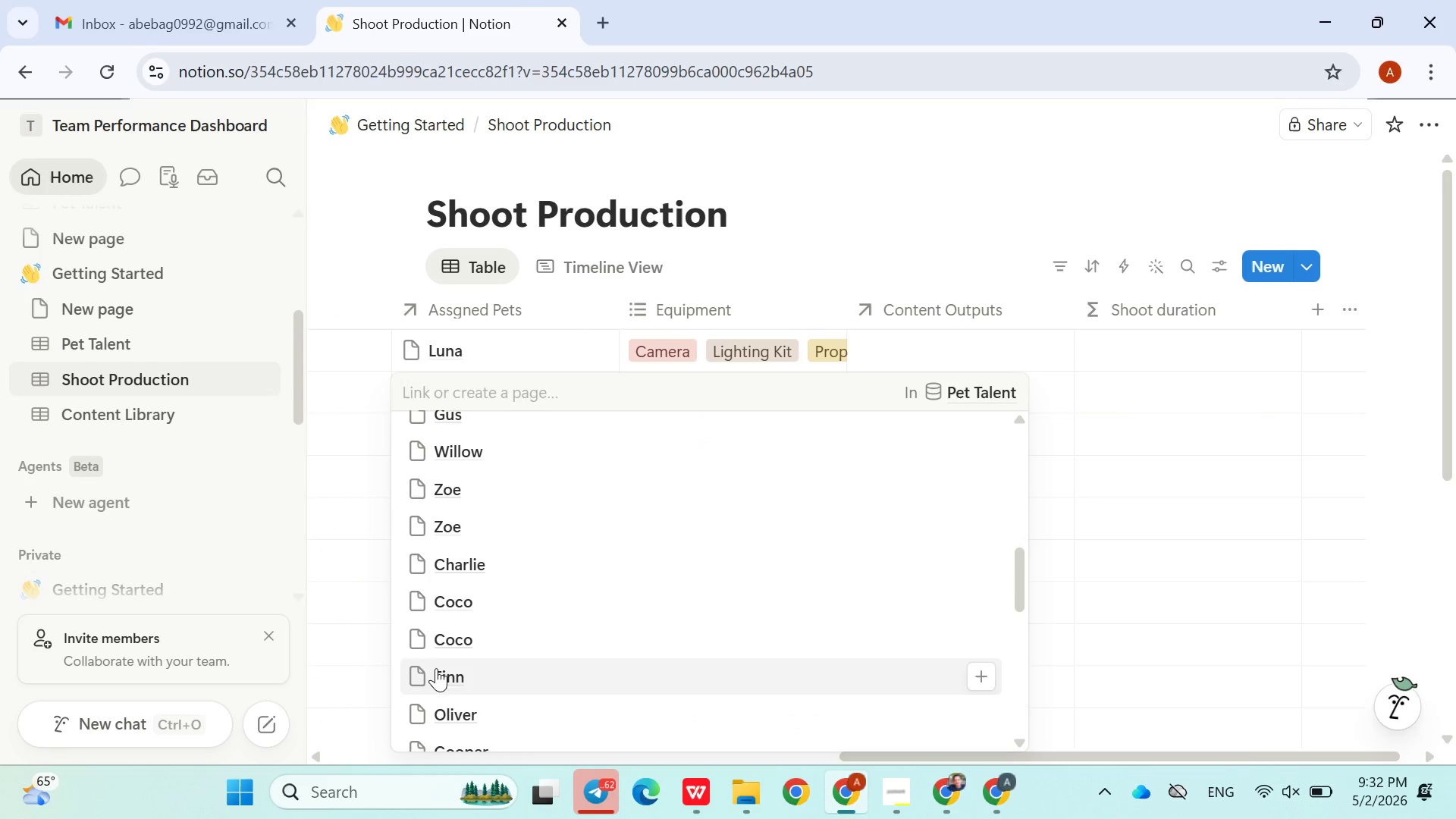 
triple_click([436, 668])
 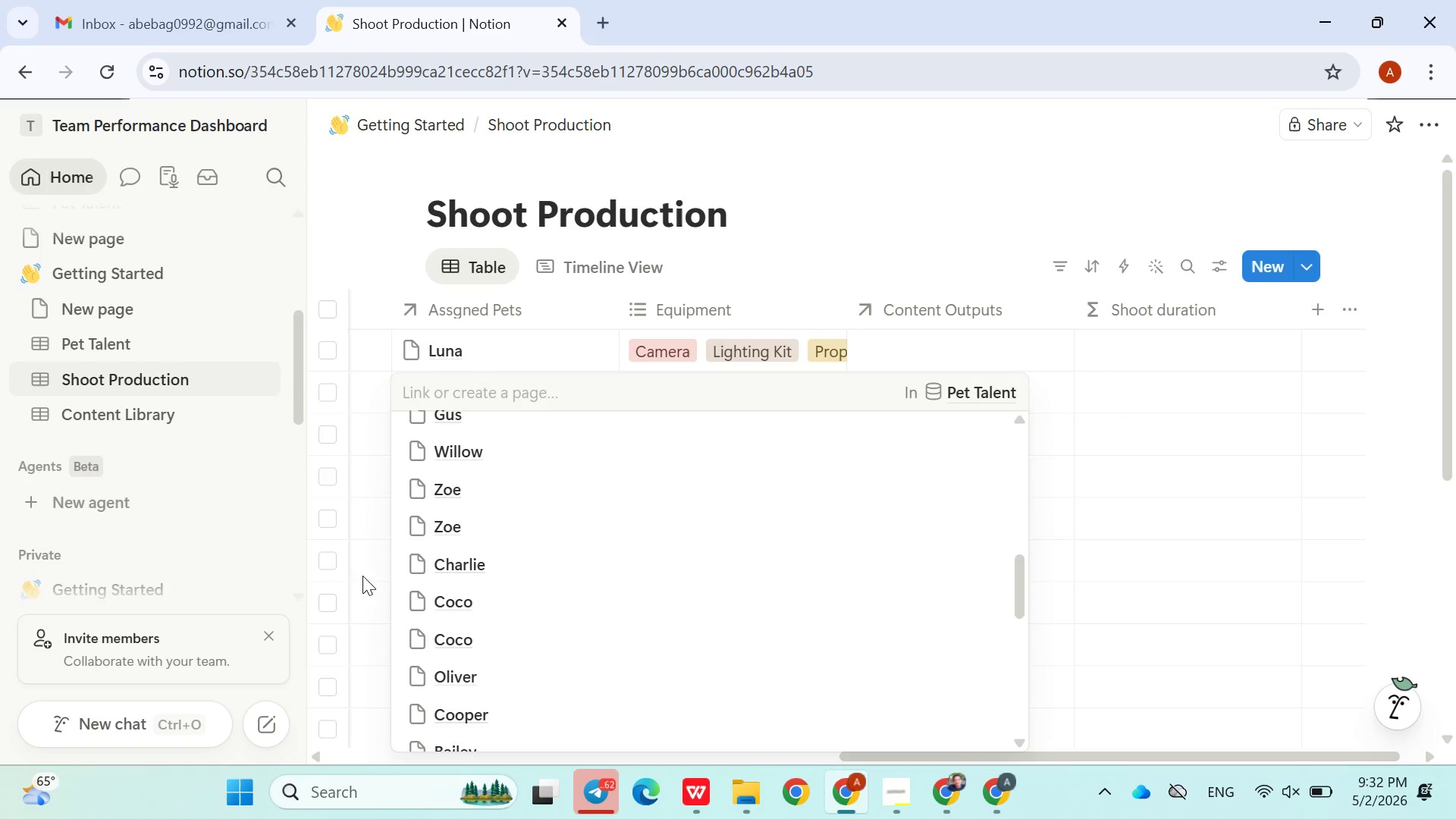 
triple_click([362, 576])
 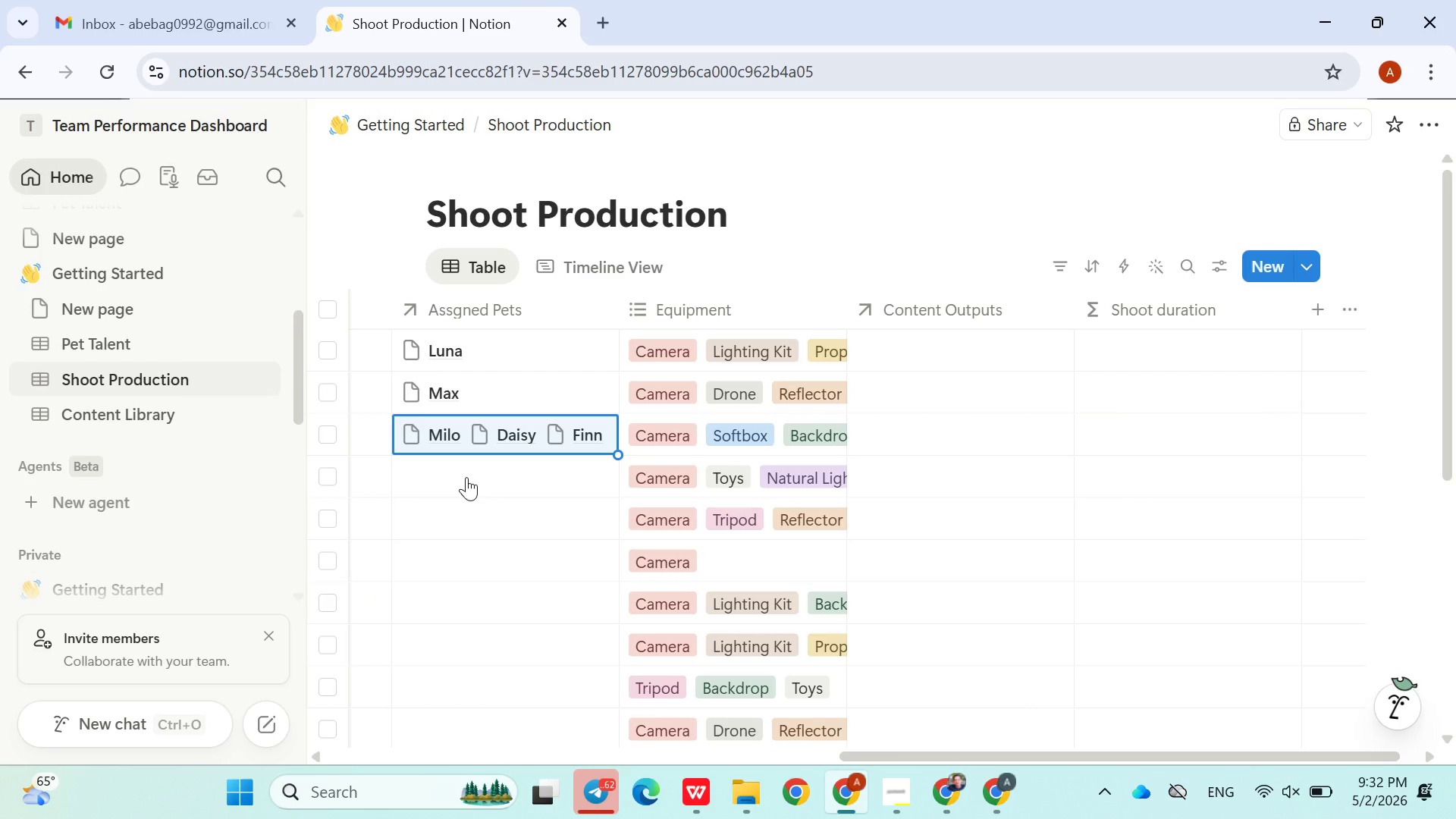 
left_click([466, 477])
 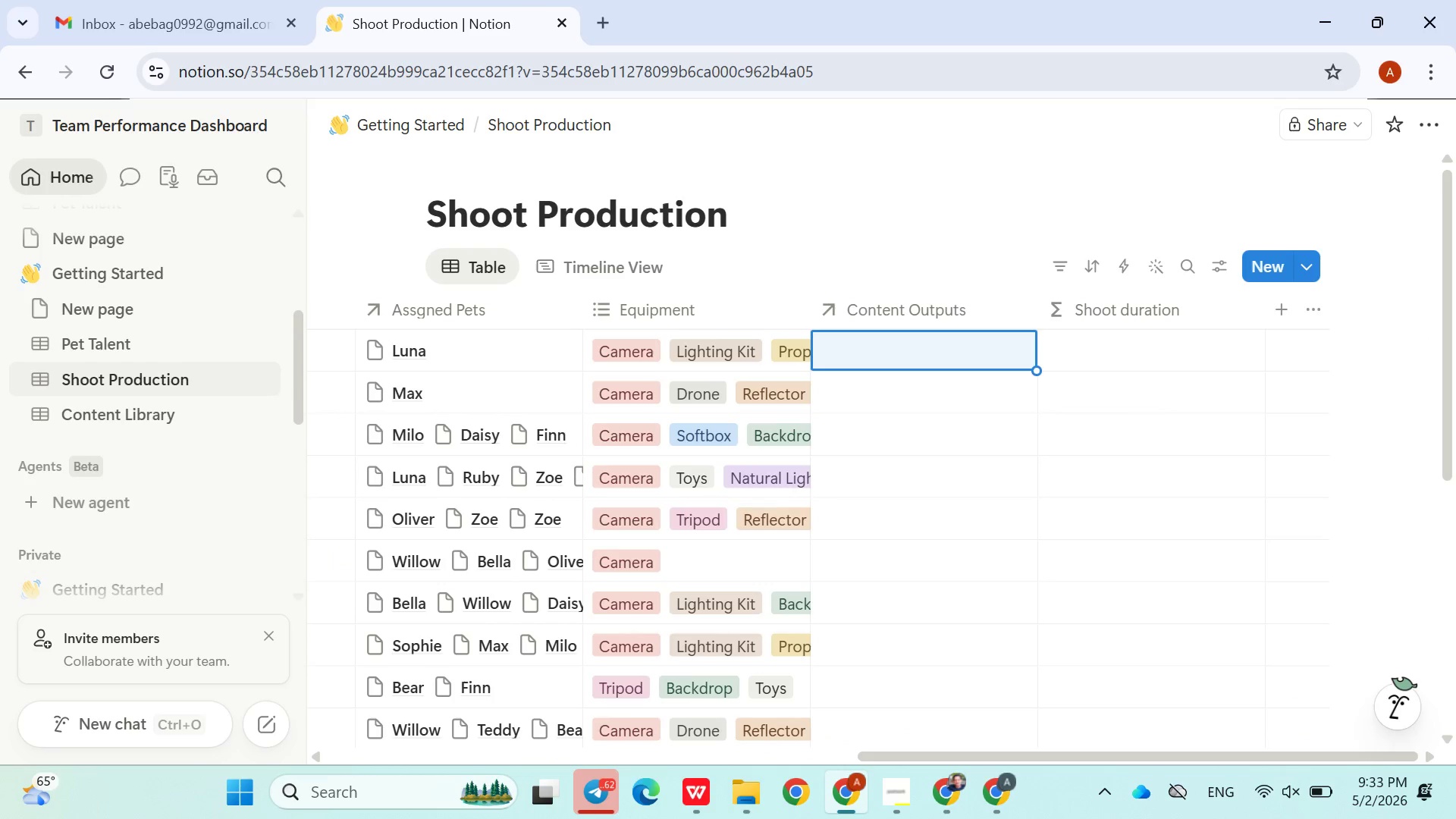 
wait(84.27)
 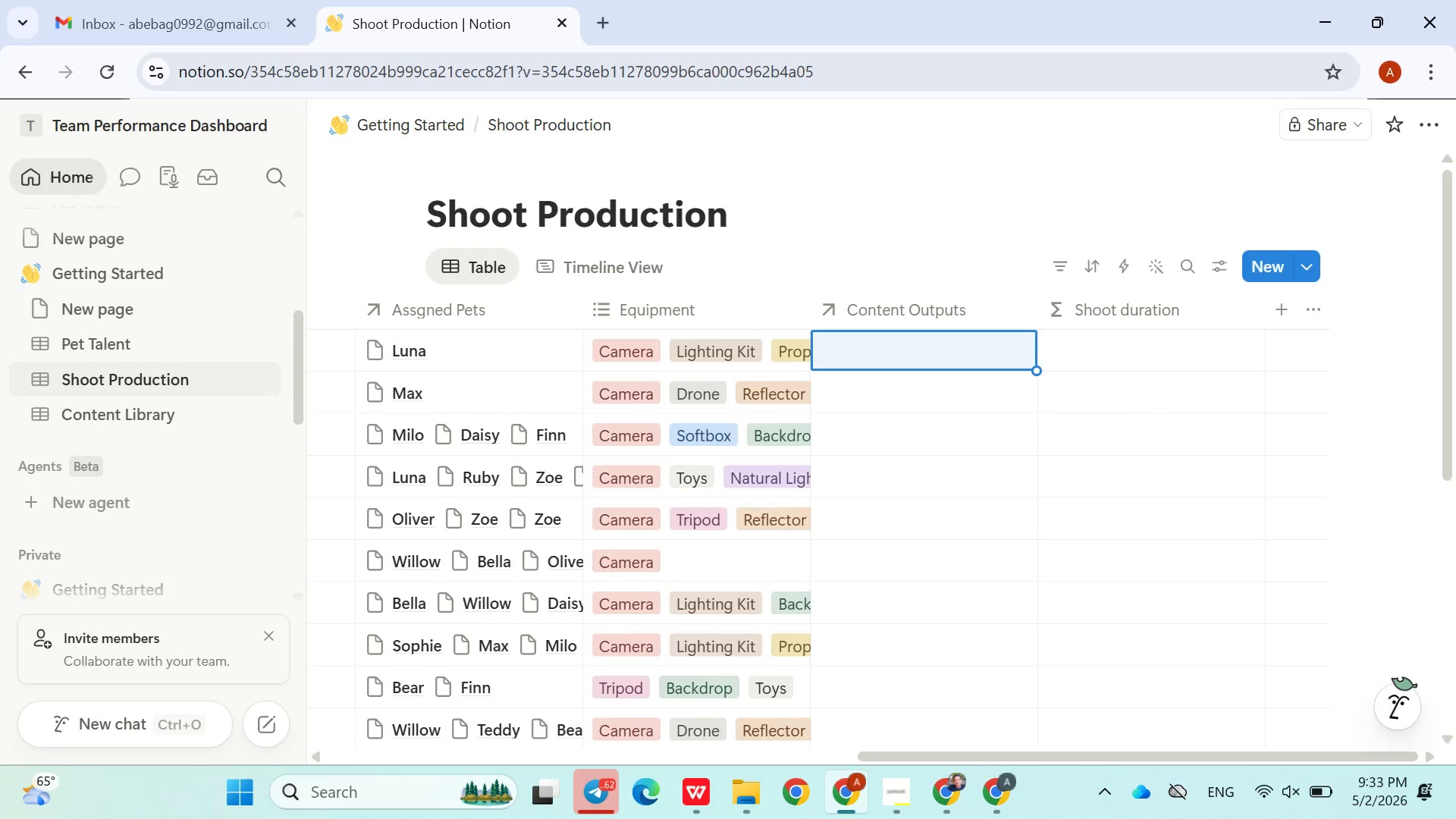 
left_click([381, 271])
 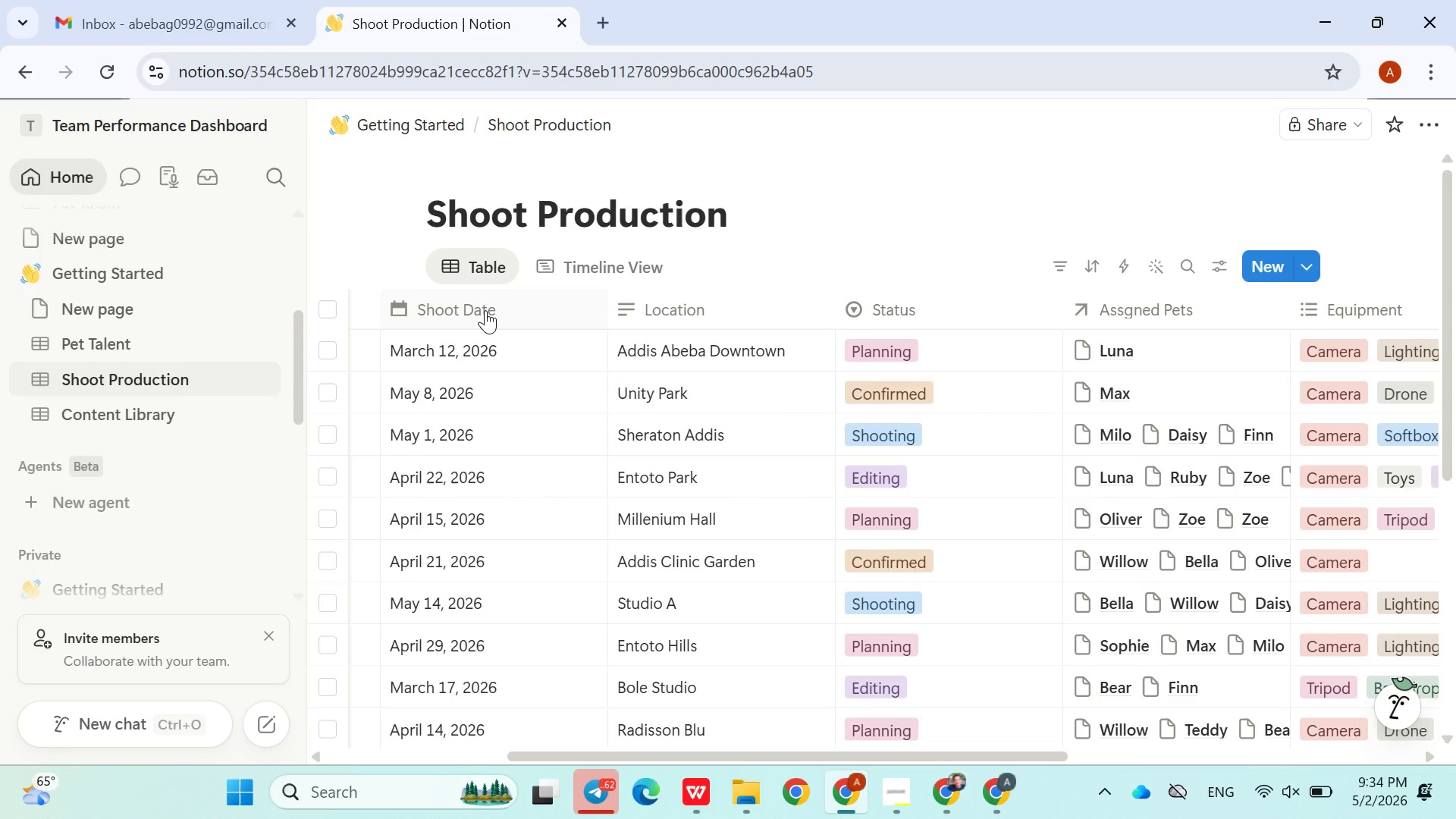 
wait(6.64)
 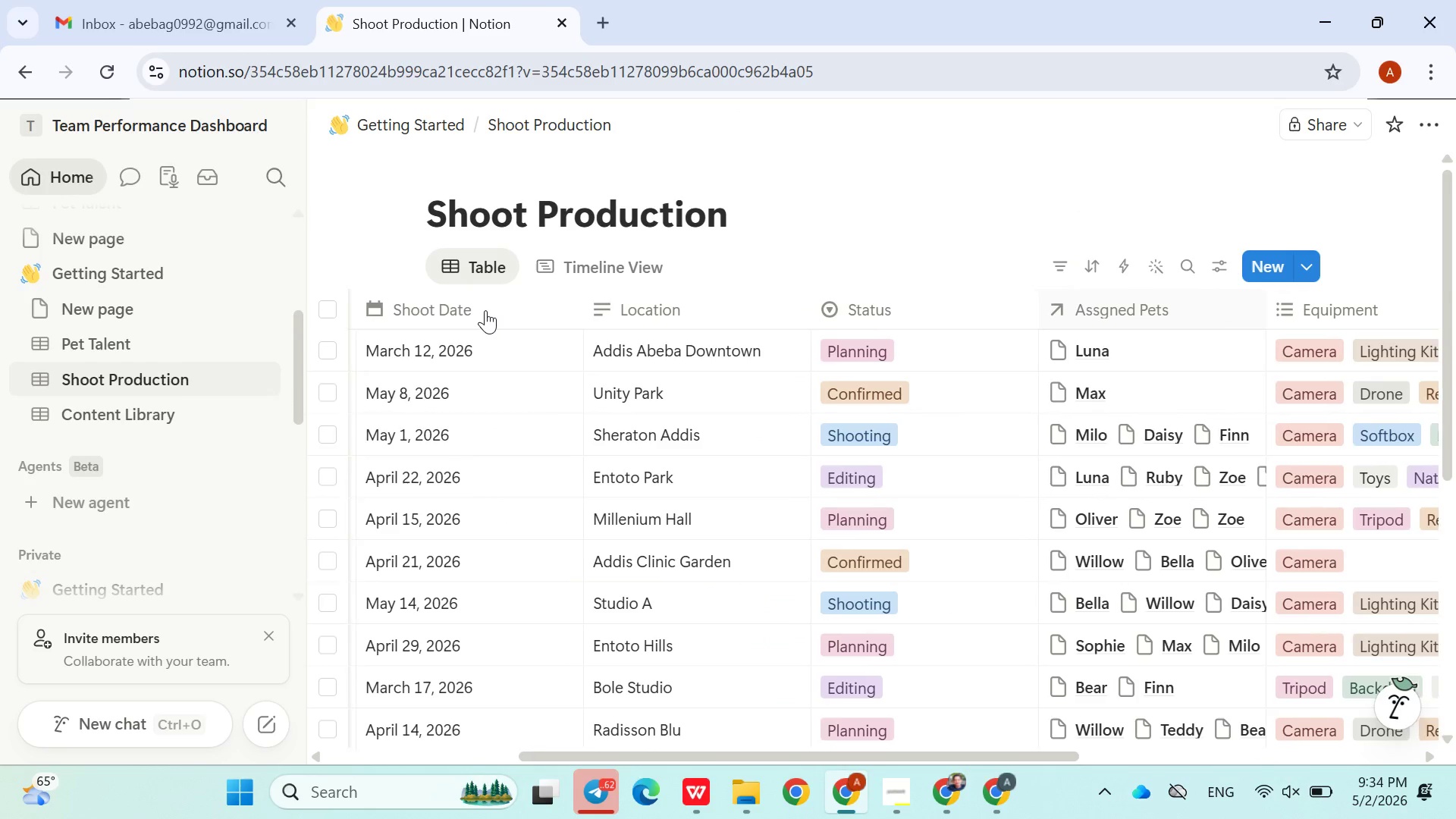 
left_click([166, 412])
 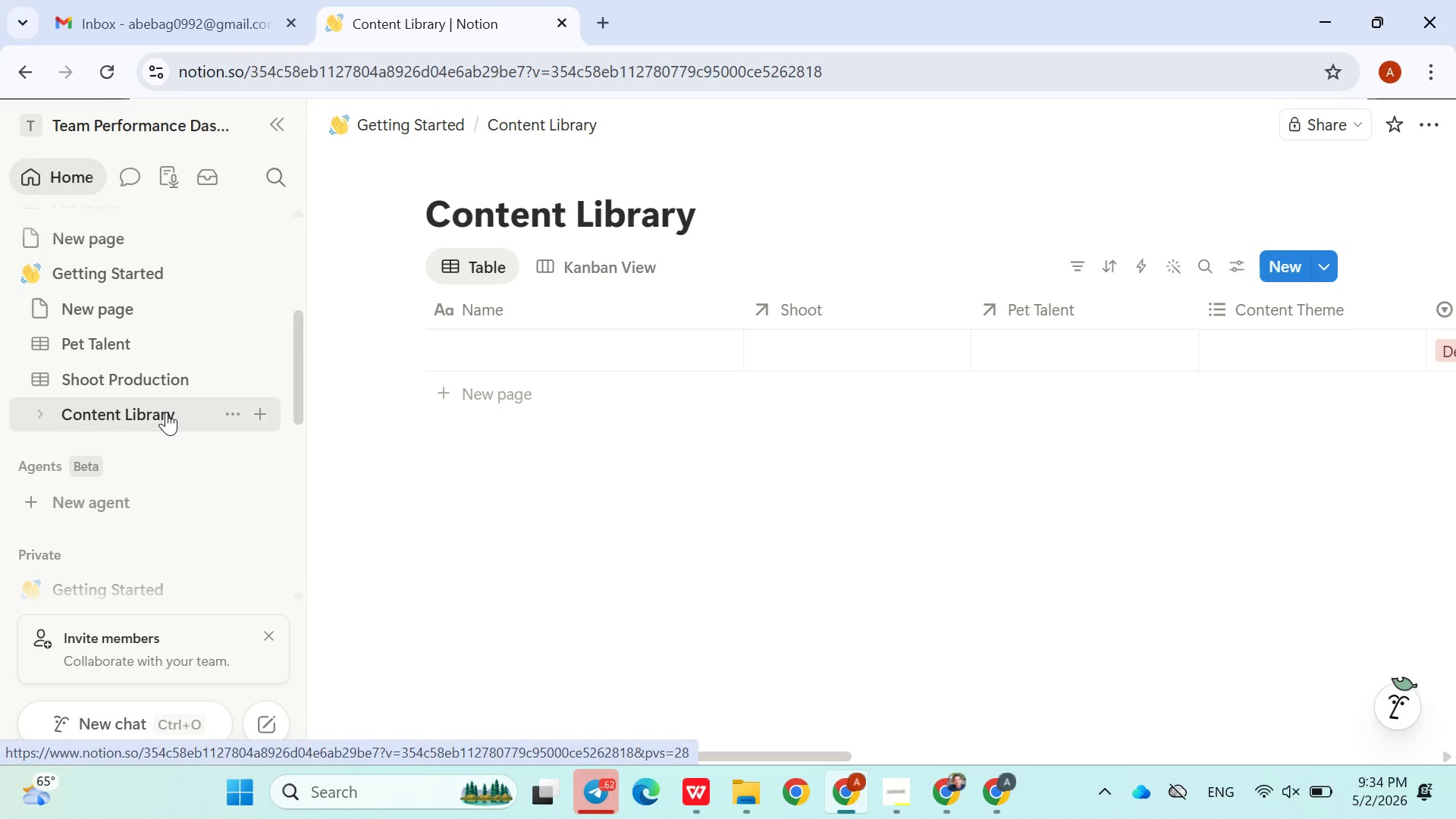 
wait(10.55)
 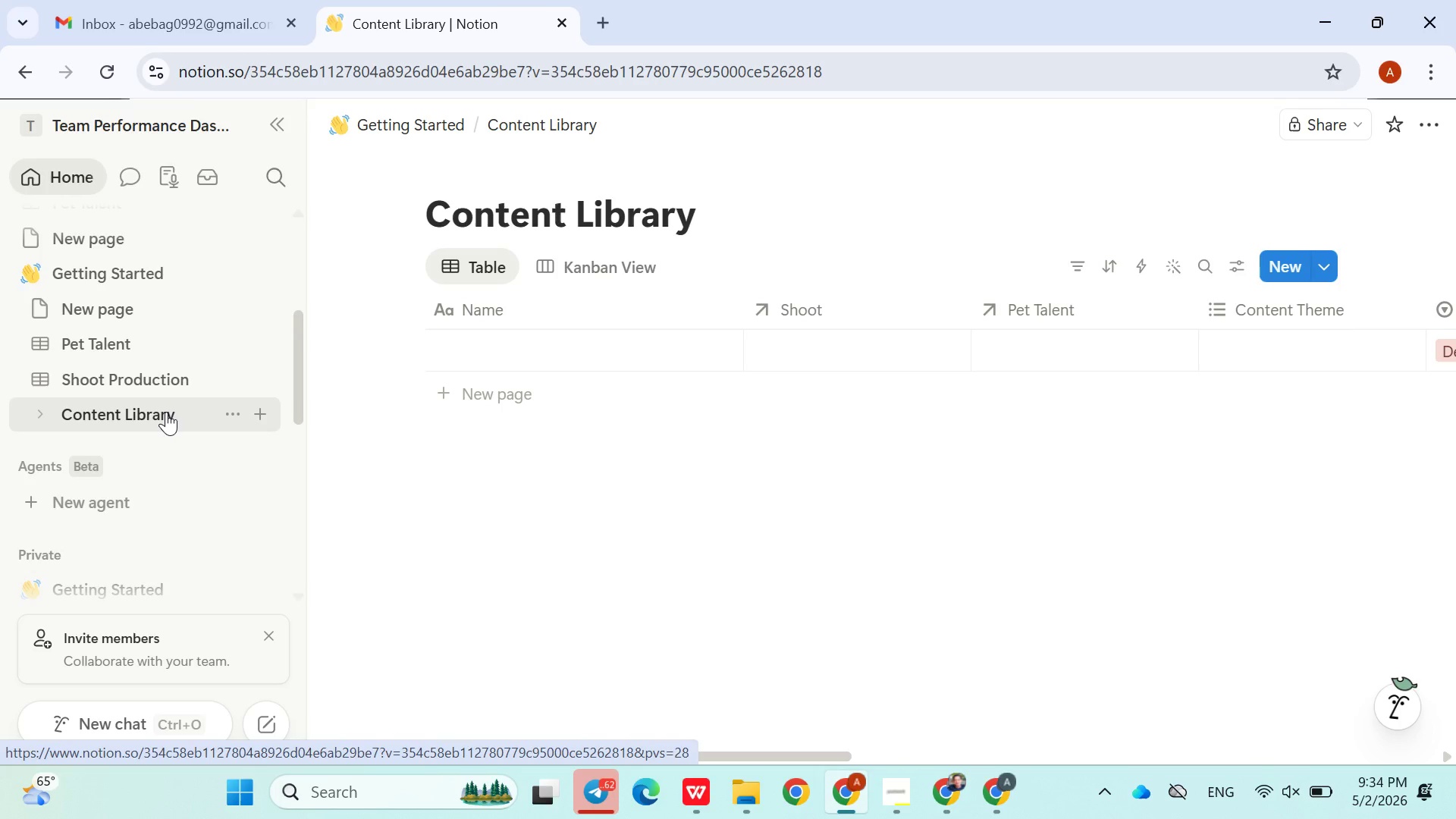 
left_click([886, 793])